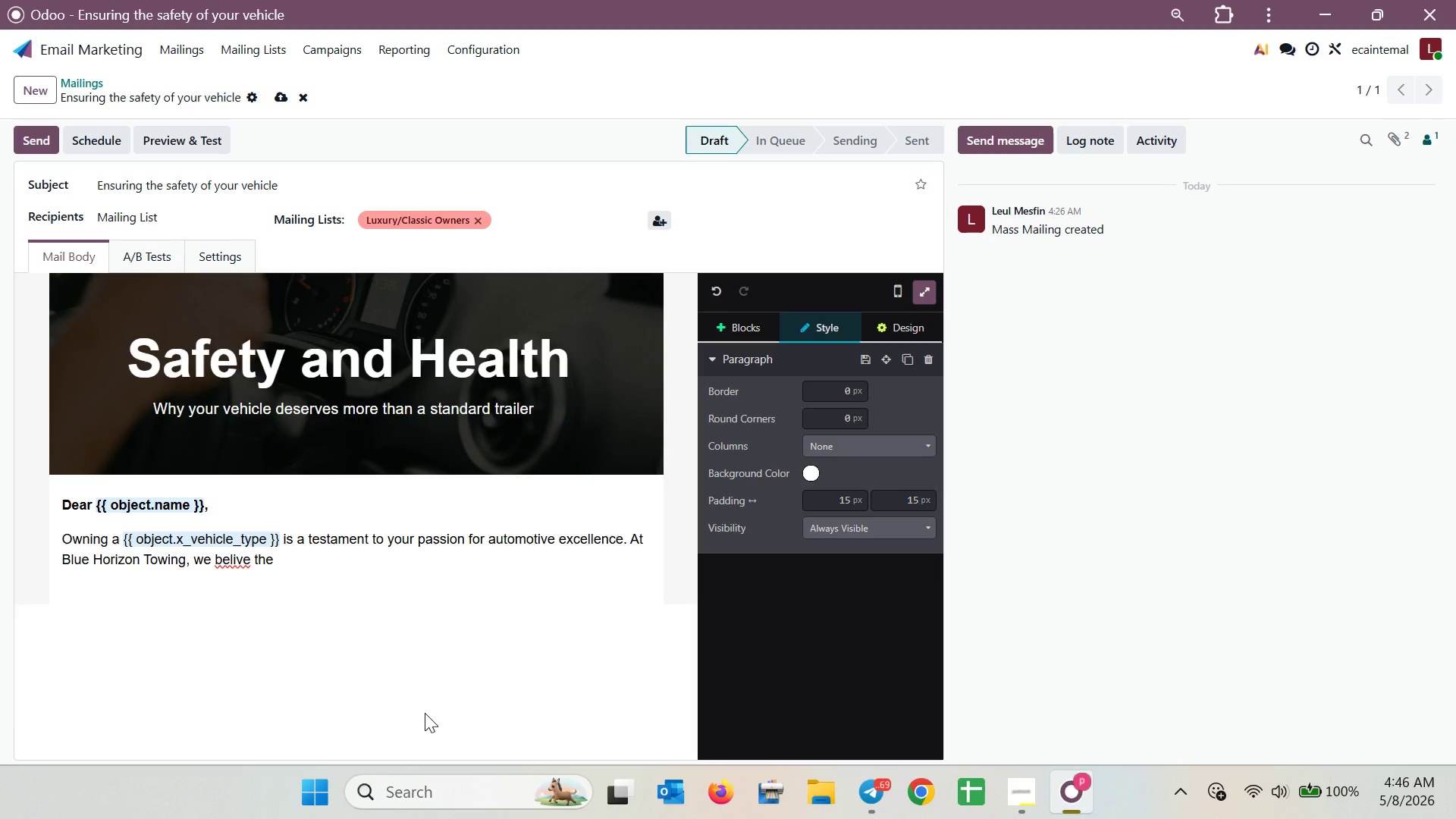 
key(E)
 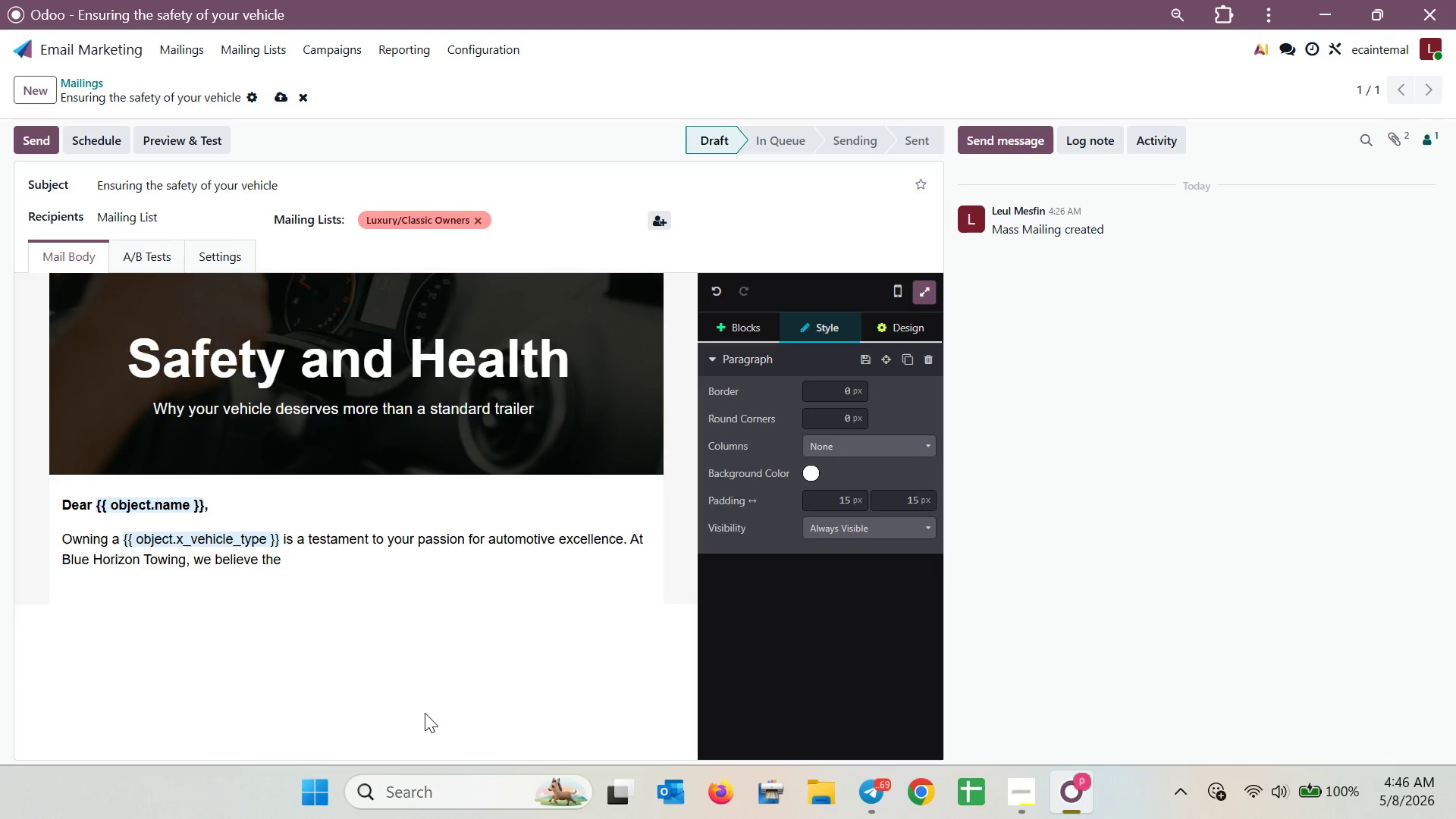 
key(ArrowDown)
 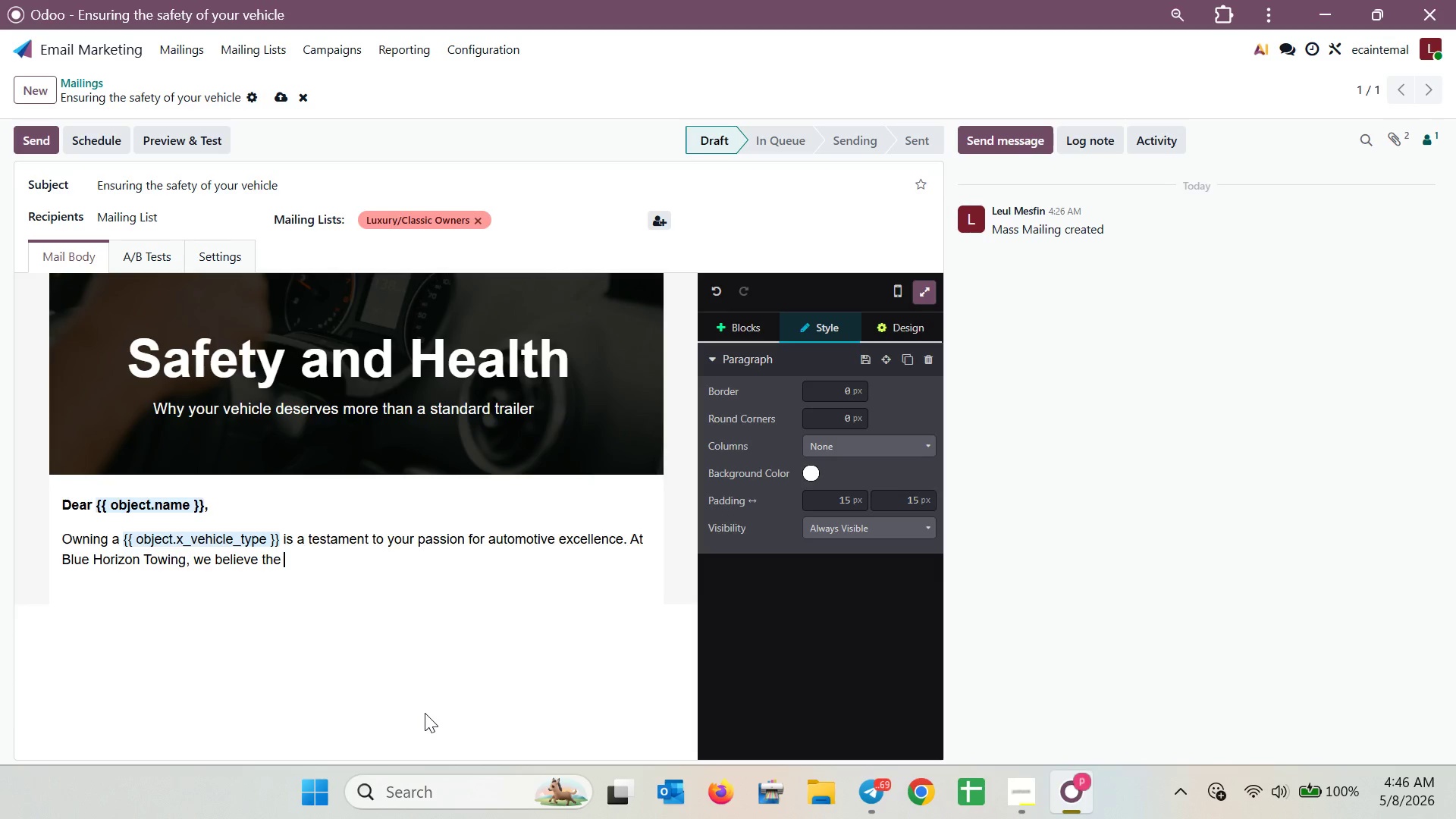 
wait(28.16)
 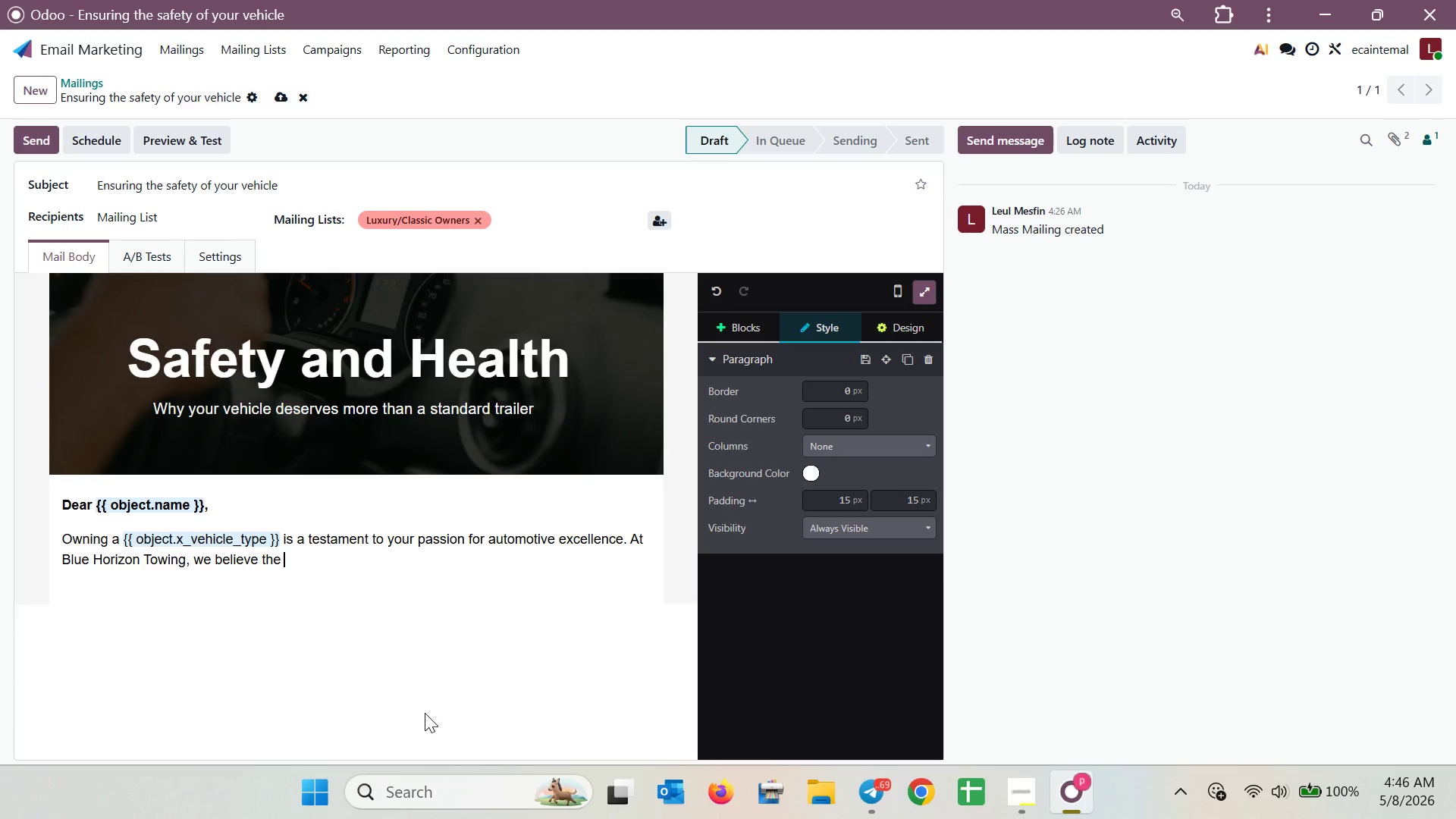 
type(journey )
 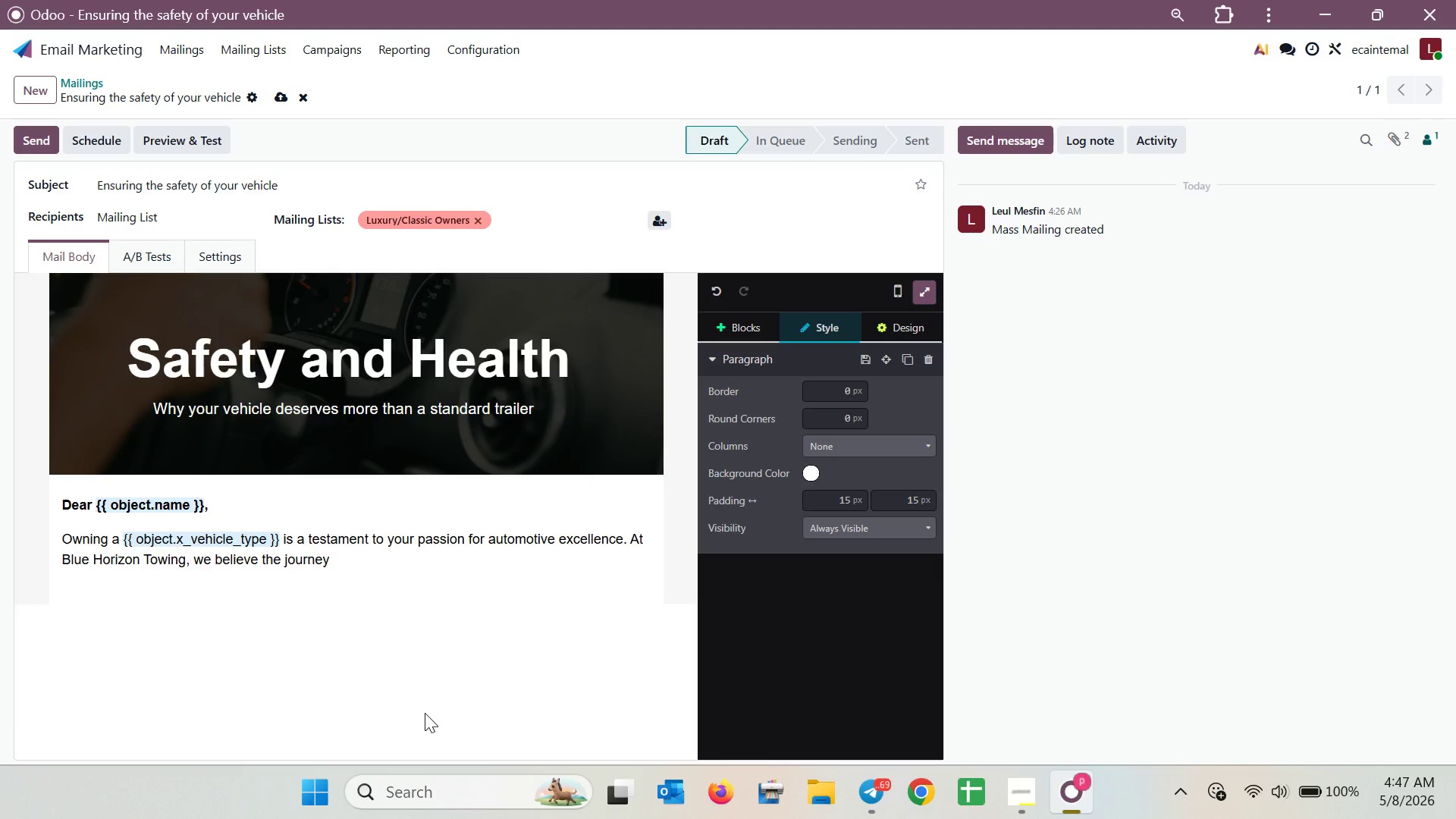 
wait(54.69)
 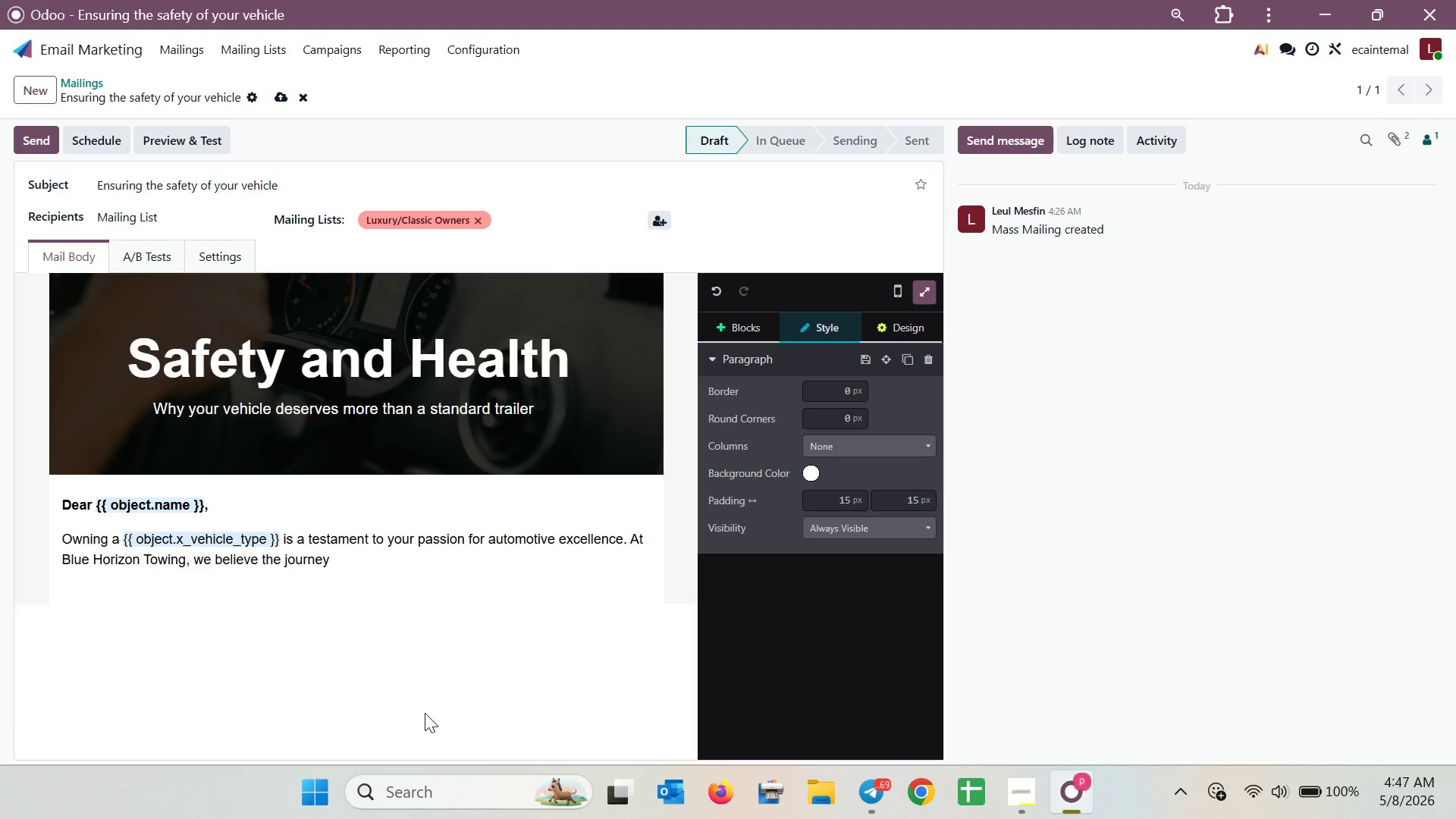 
type(should )
 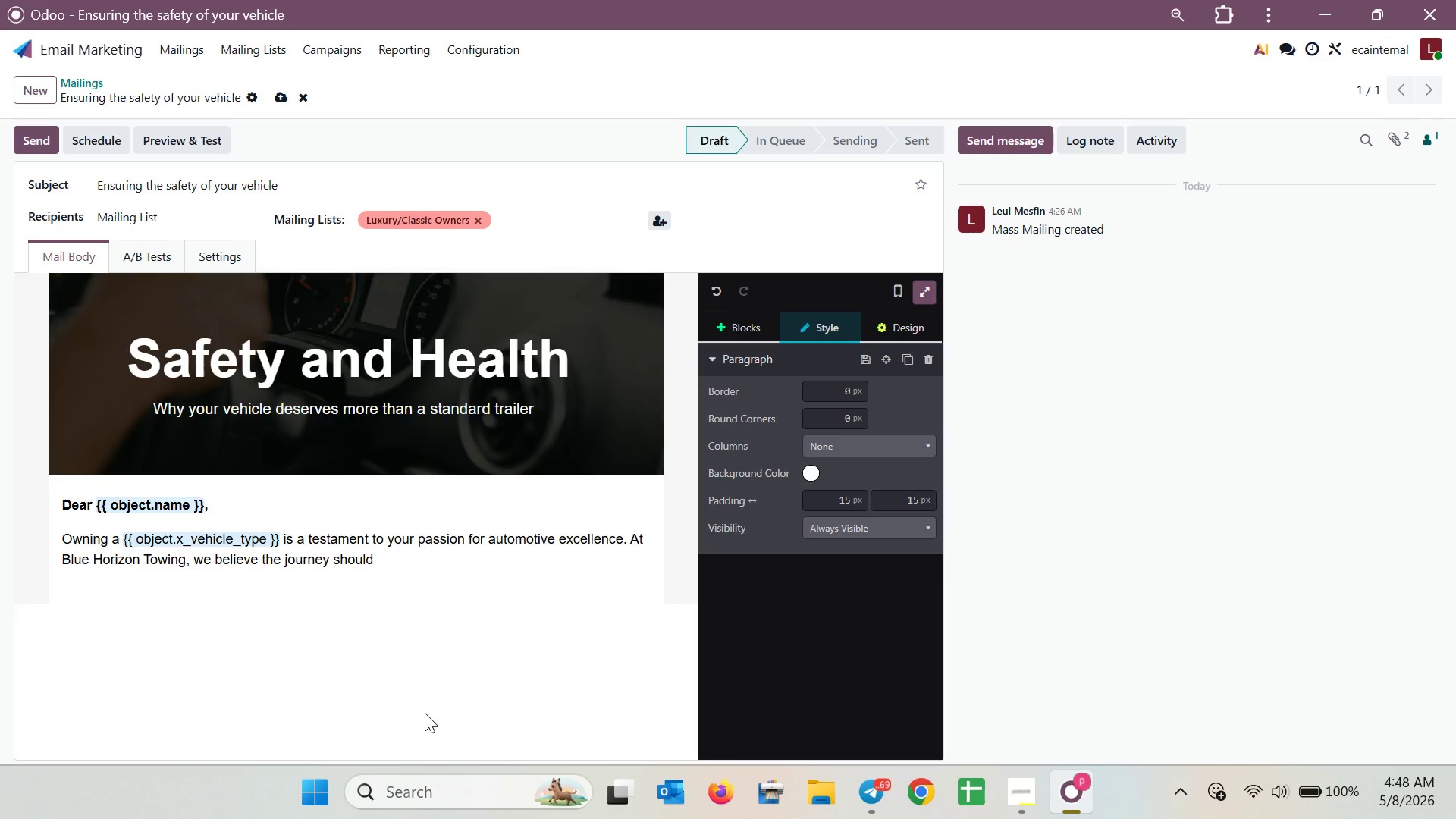 
wait(7.97)
 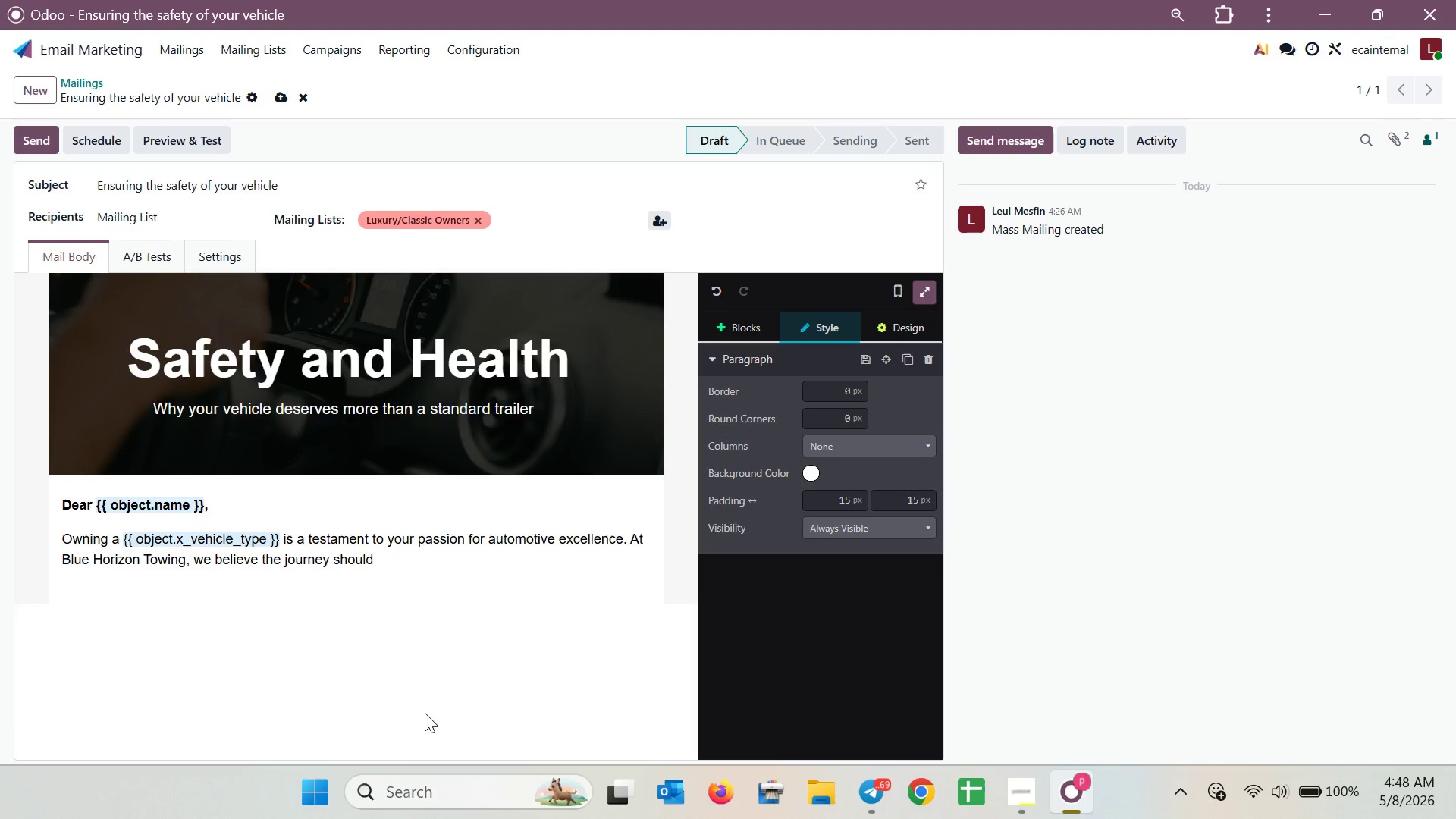 
type(be as safe as rhe )
key(Backspace)
key(Backspace)
key(Backspace)
key(Backspace)
type(the destination )
key(Backspace)
type(. )
 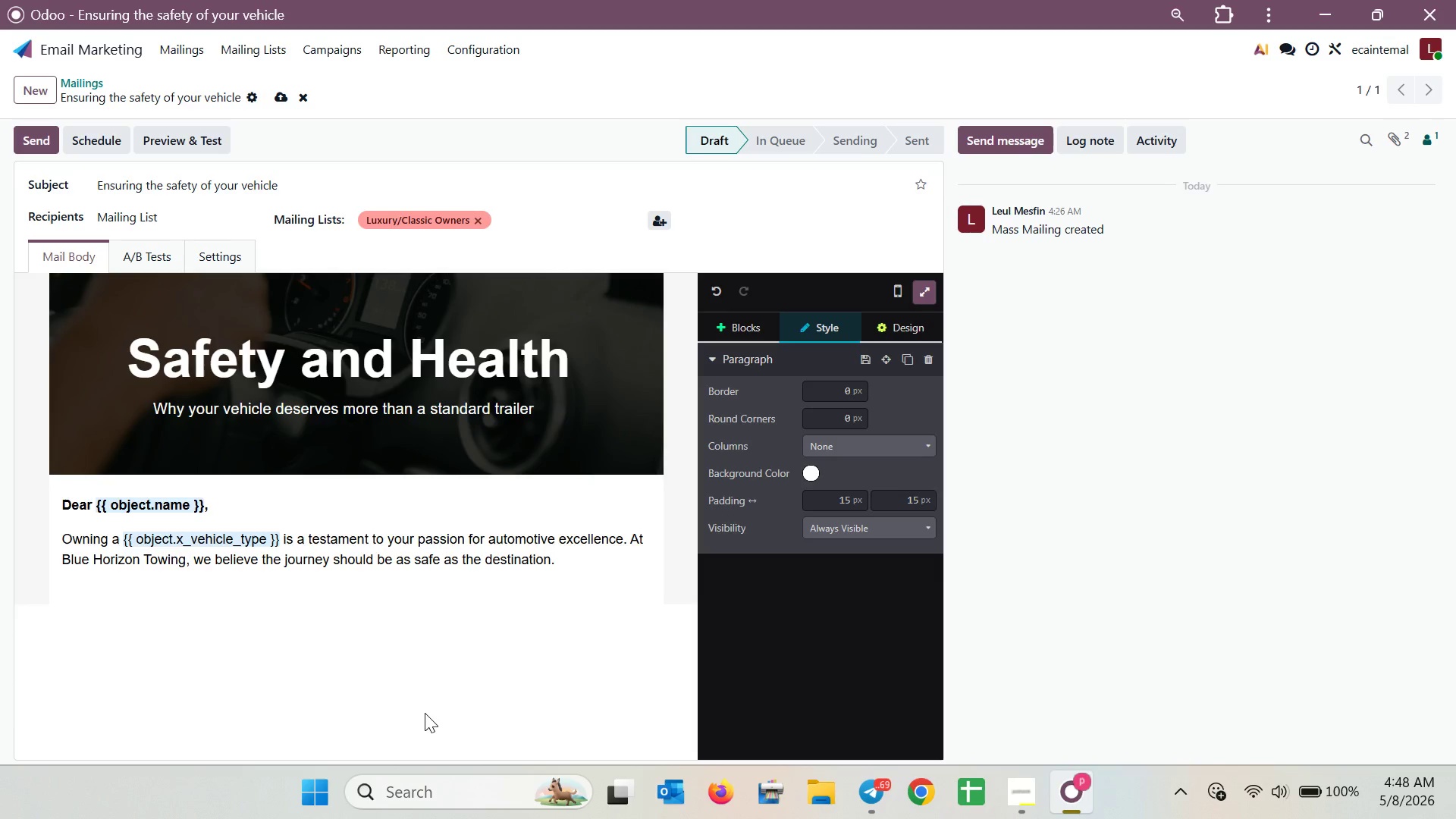 
key(Enter)
 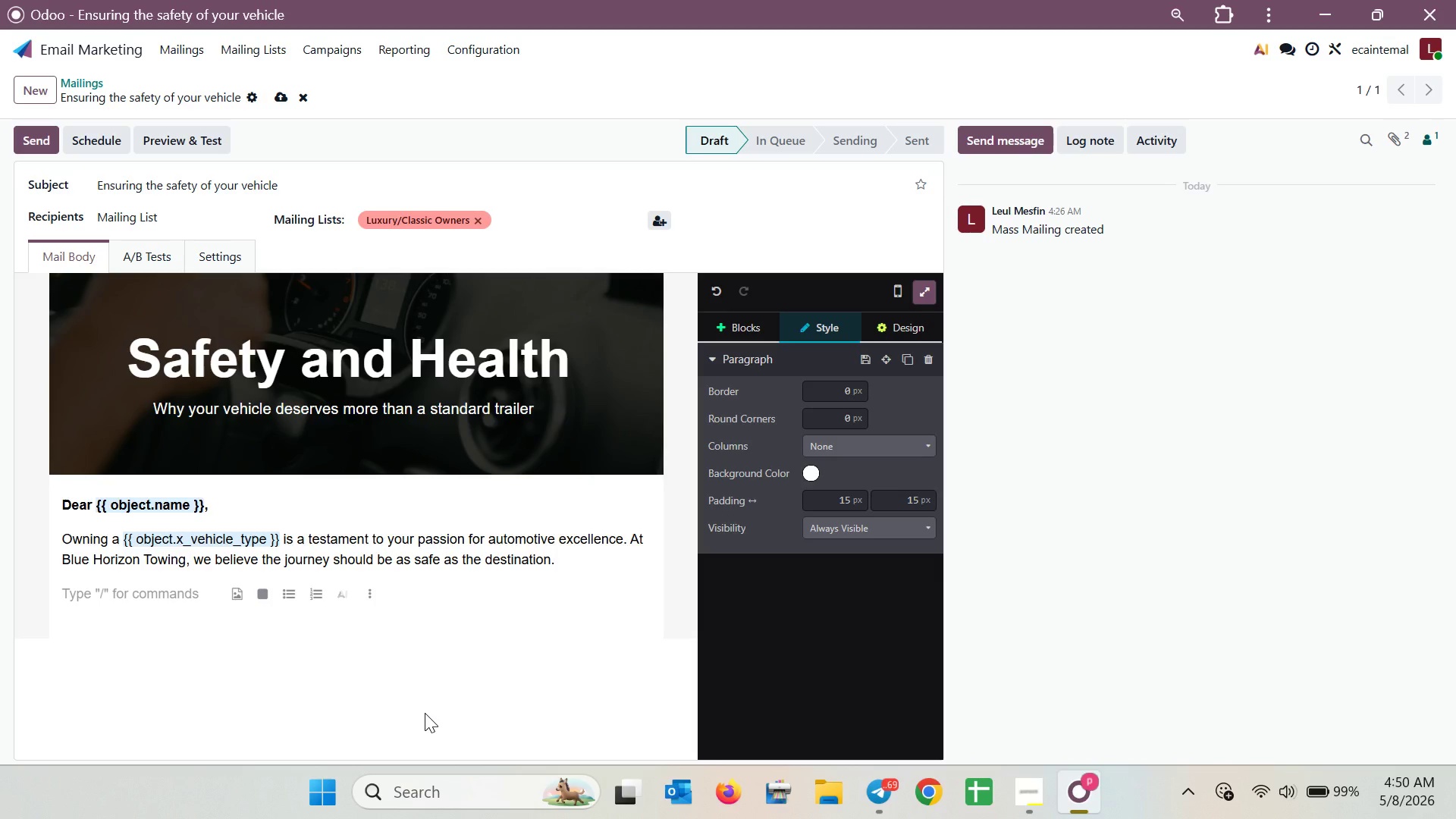 
wait(130.61)
 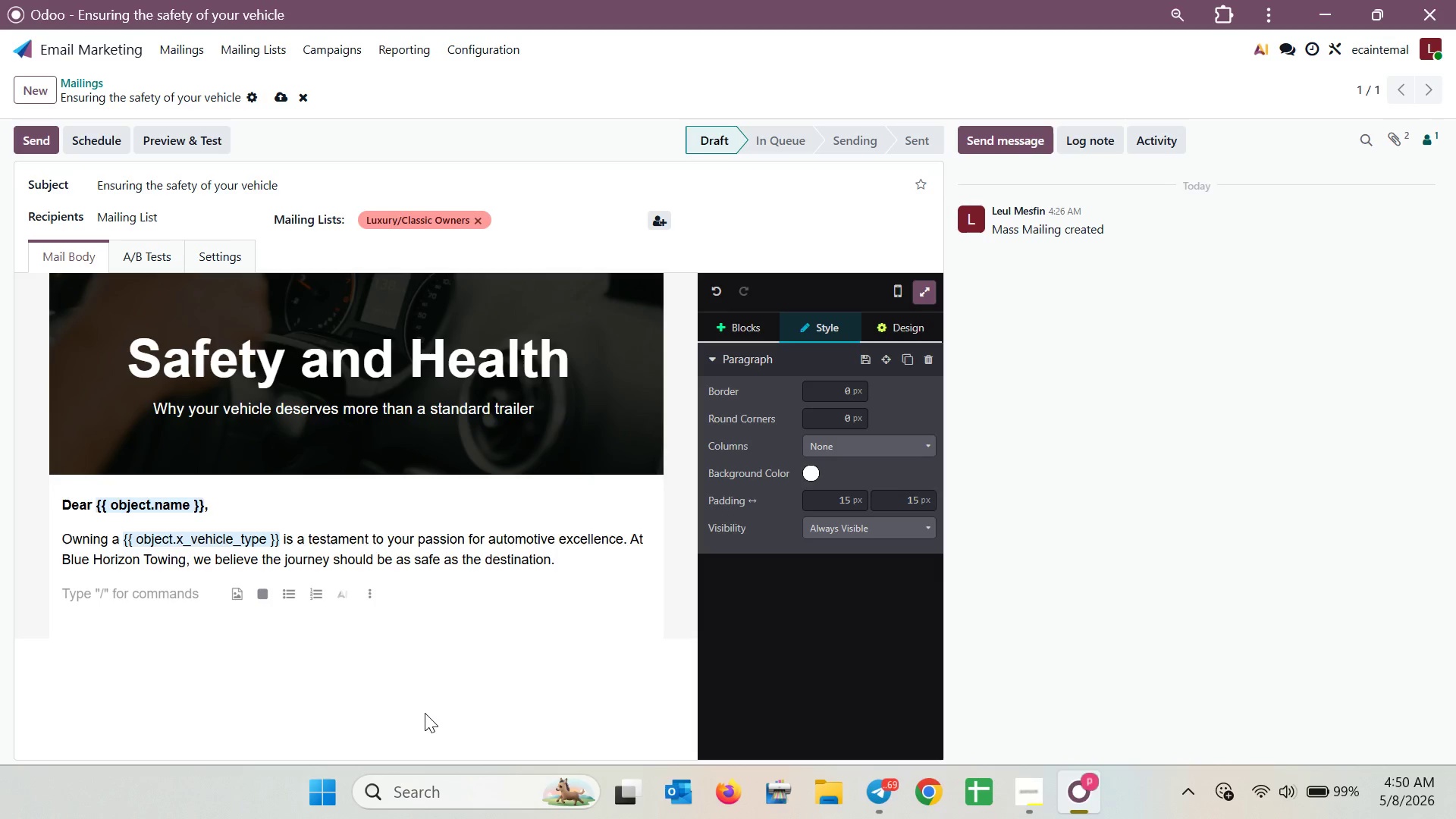 
type(Unlik)
 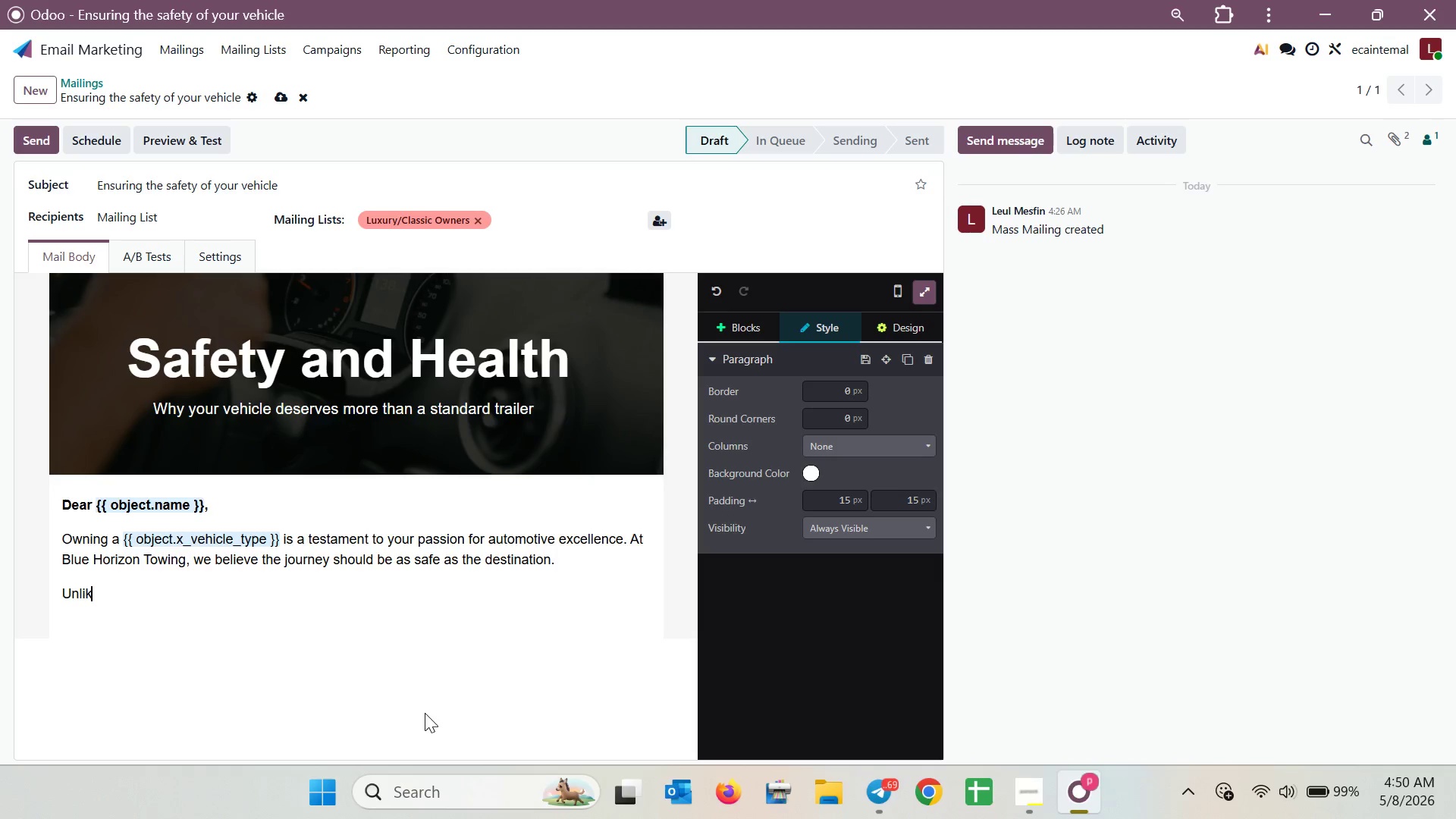 
type(e standard )
 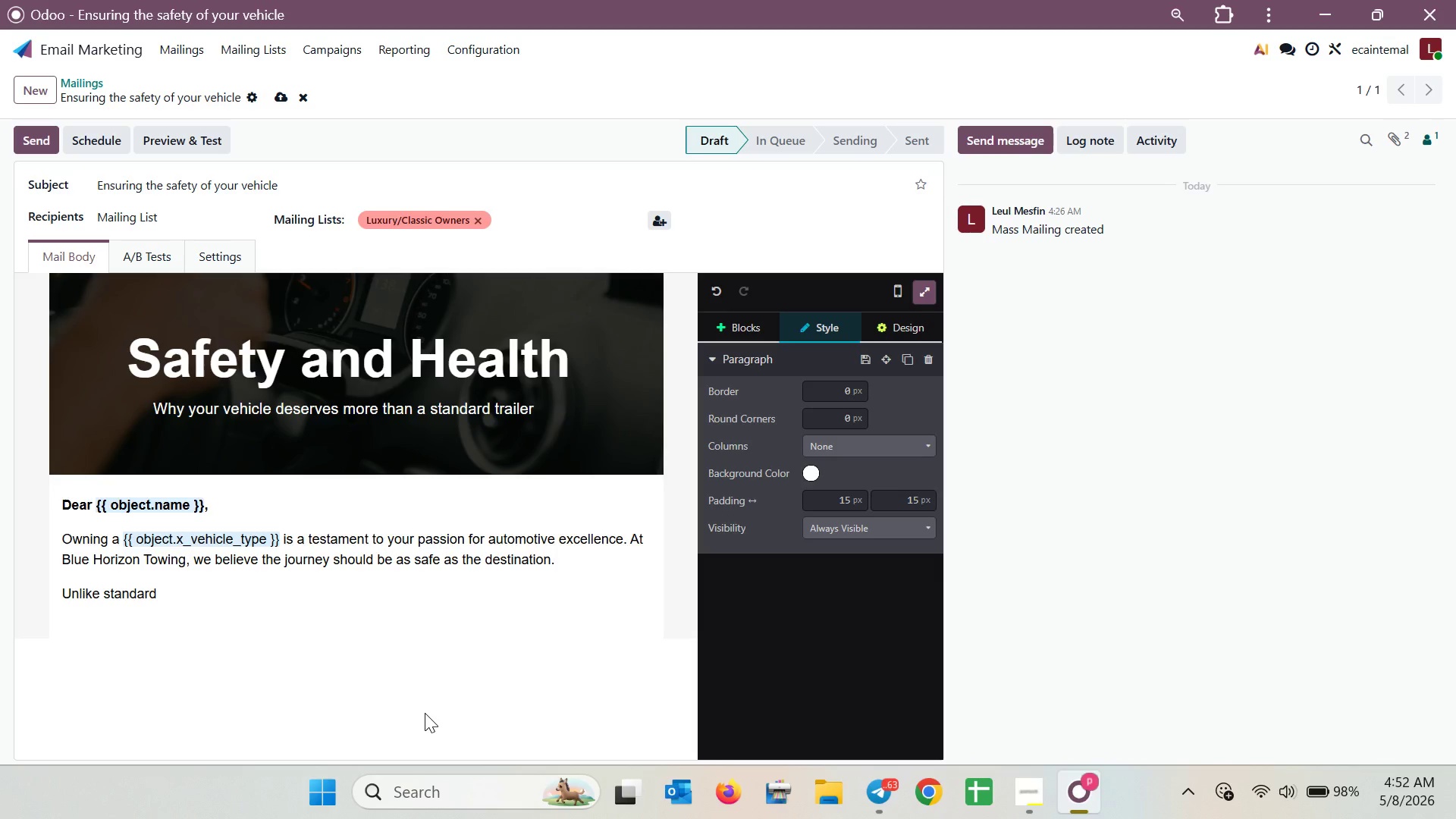 
wait(107.25)
 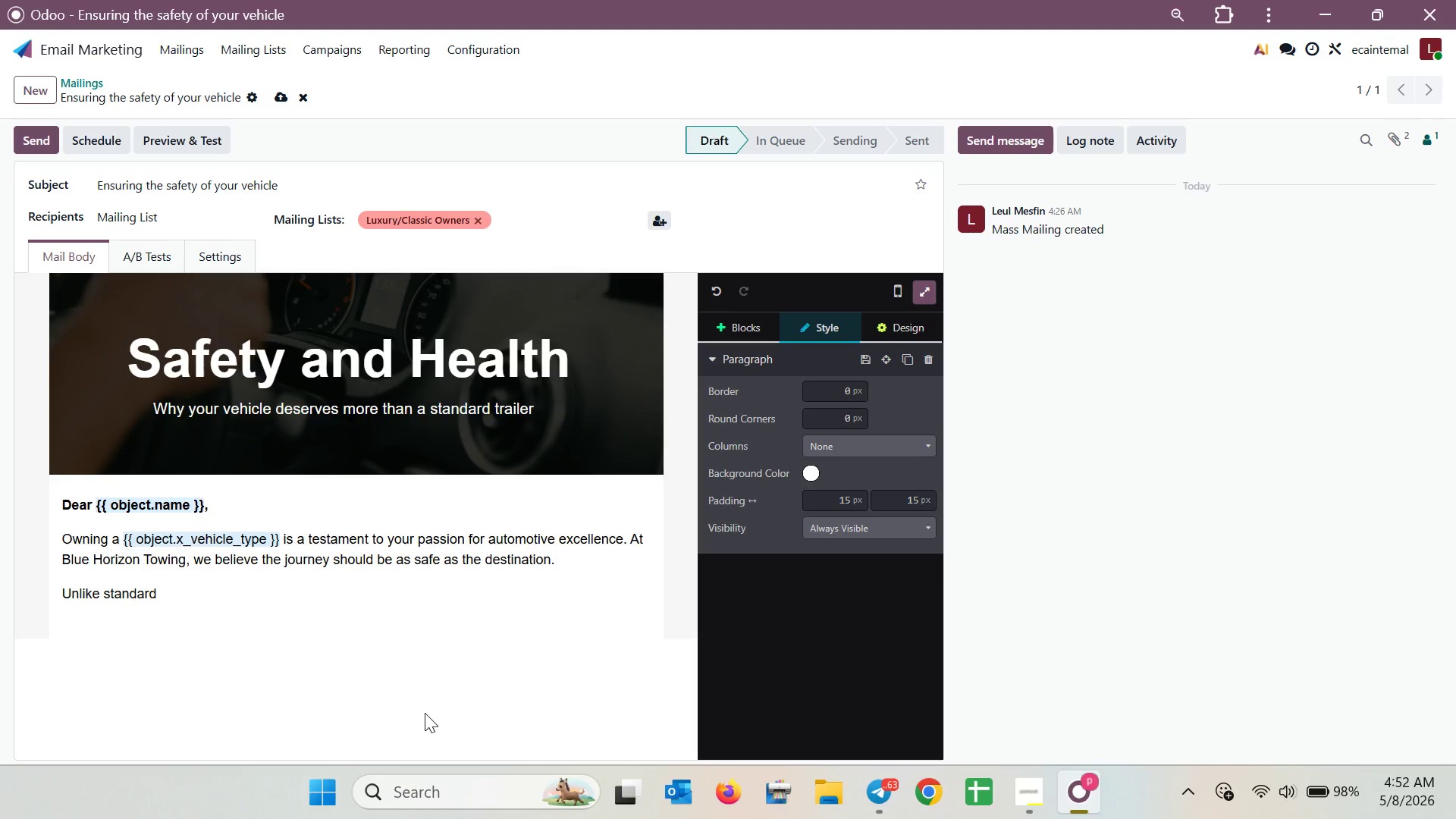 
type(open-air )
 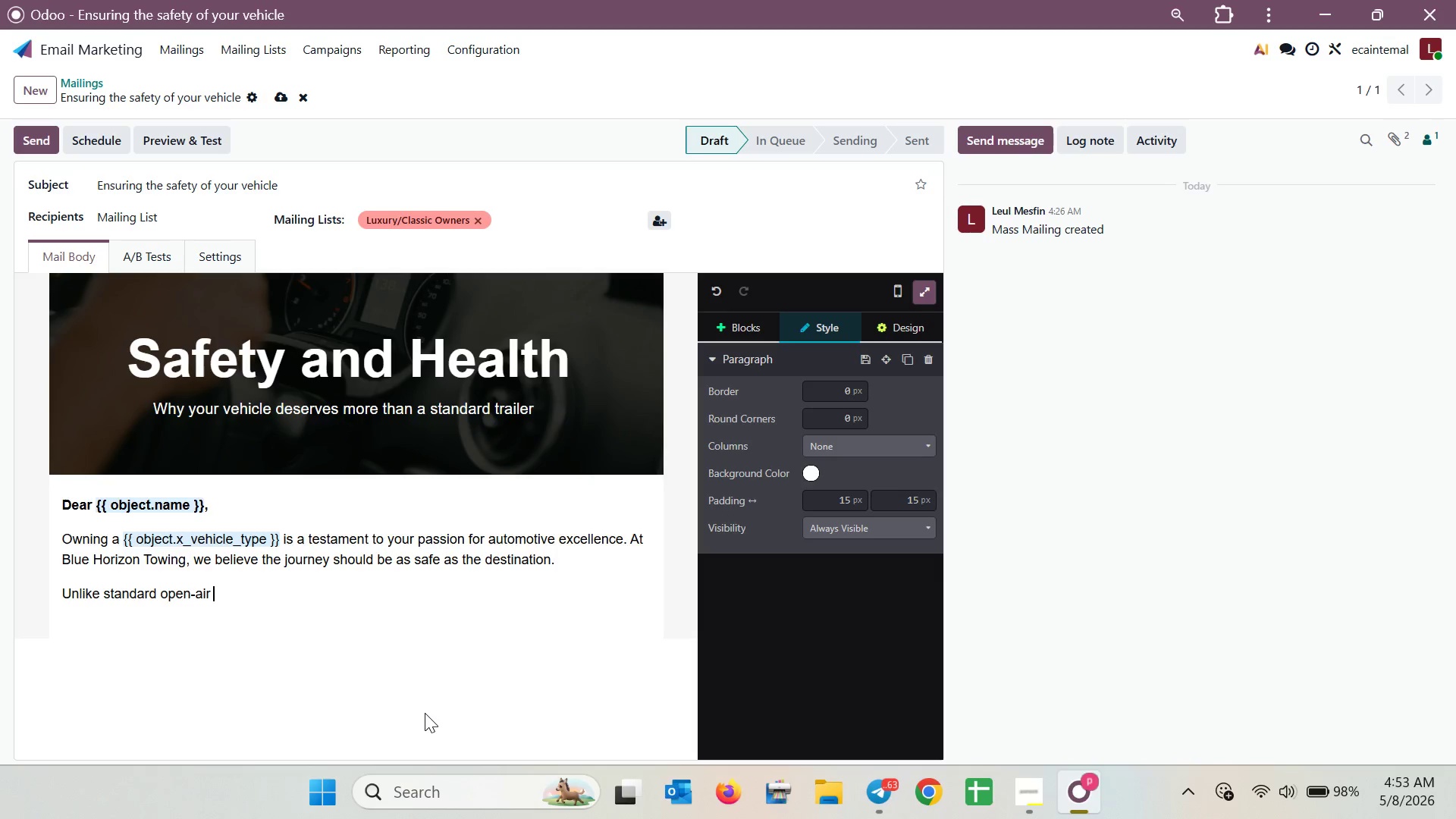 
wait(11.45)
 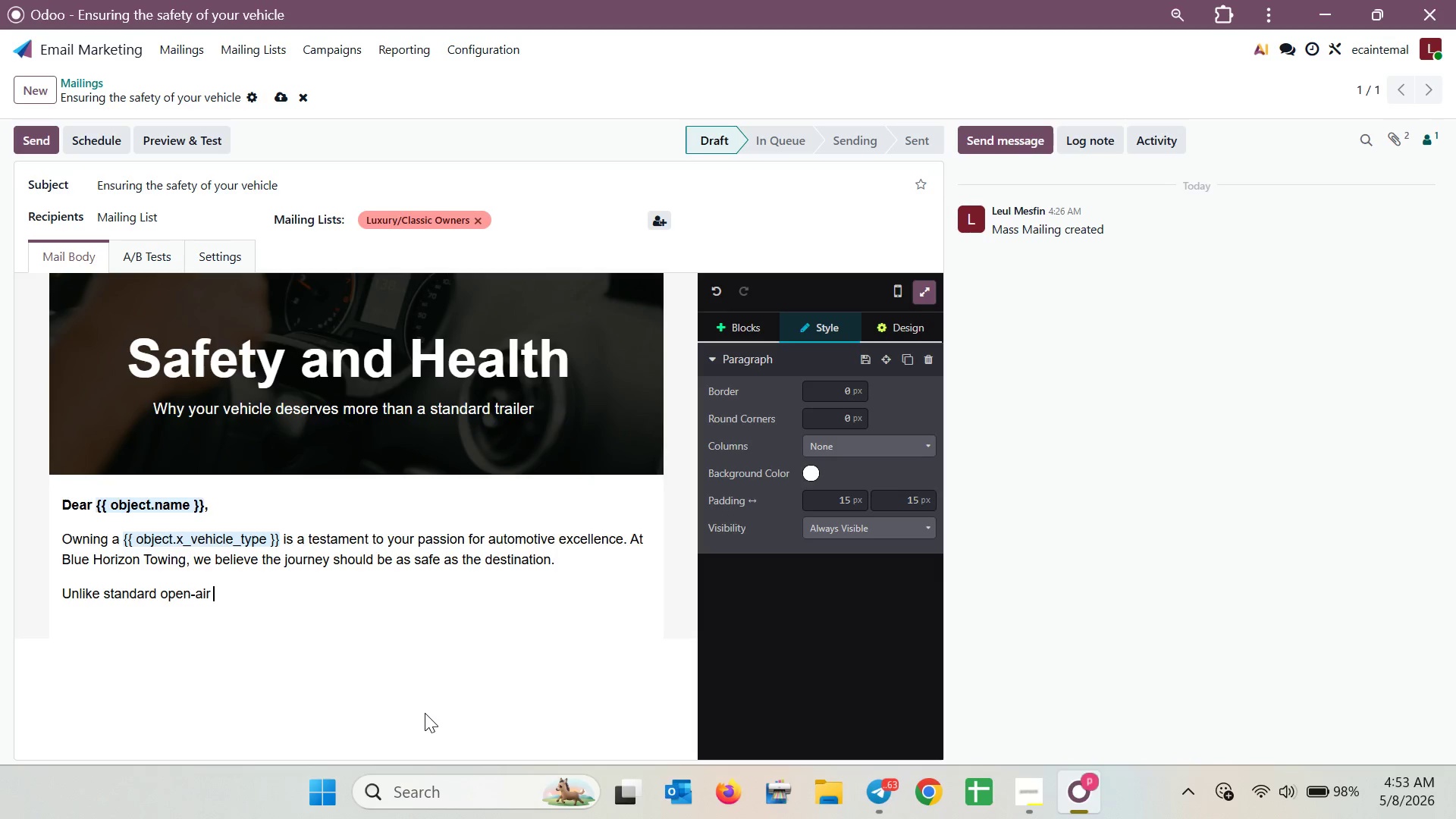 
type( carriers)
 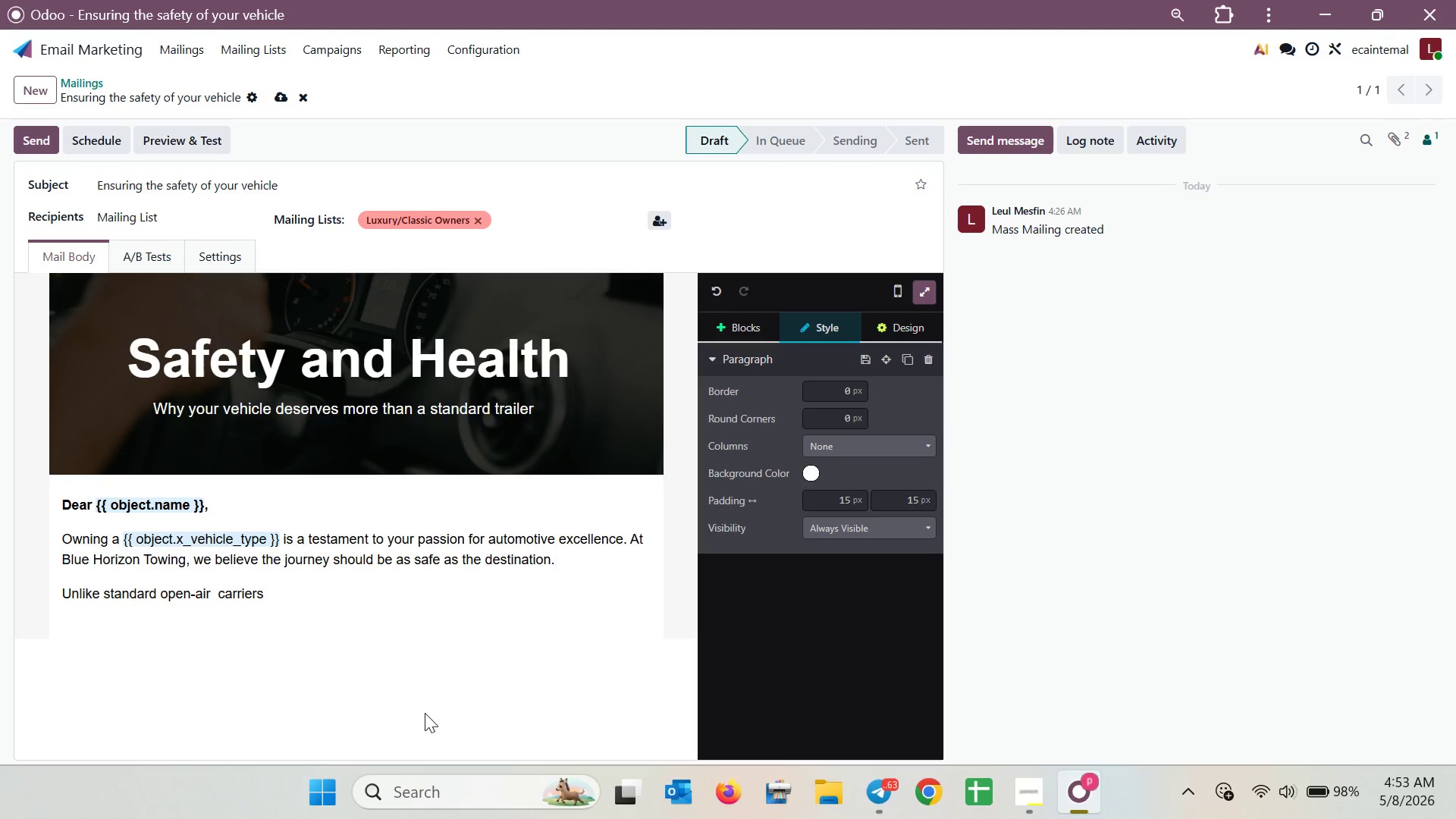 
hold_key(key=Space, duration=0.36)
 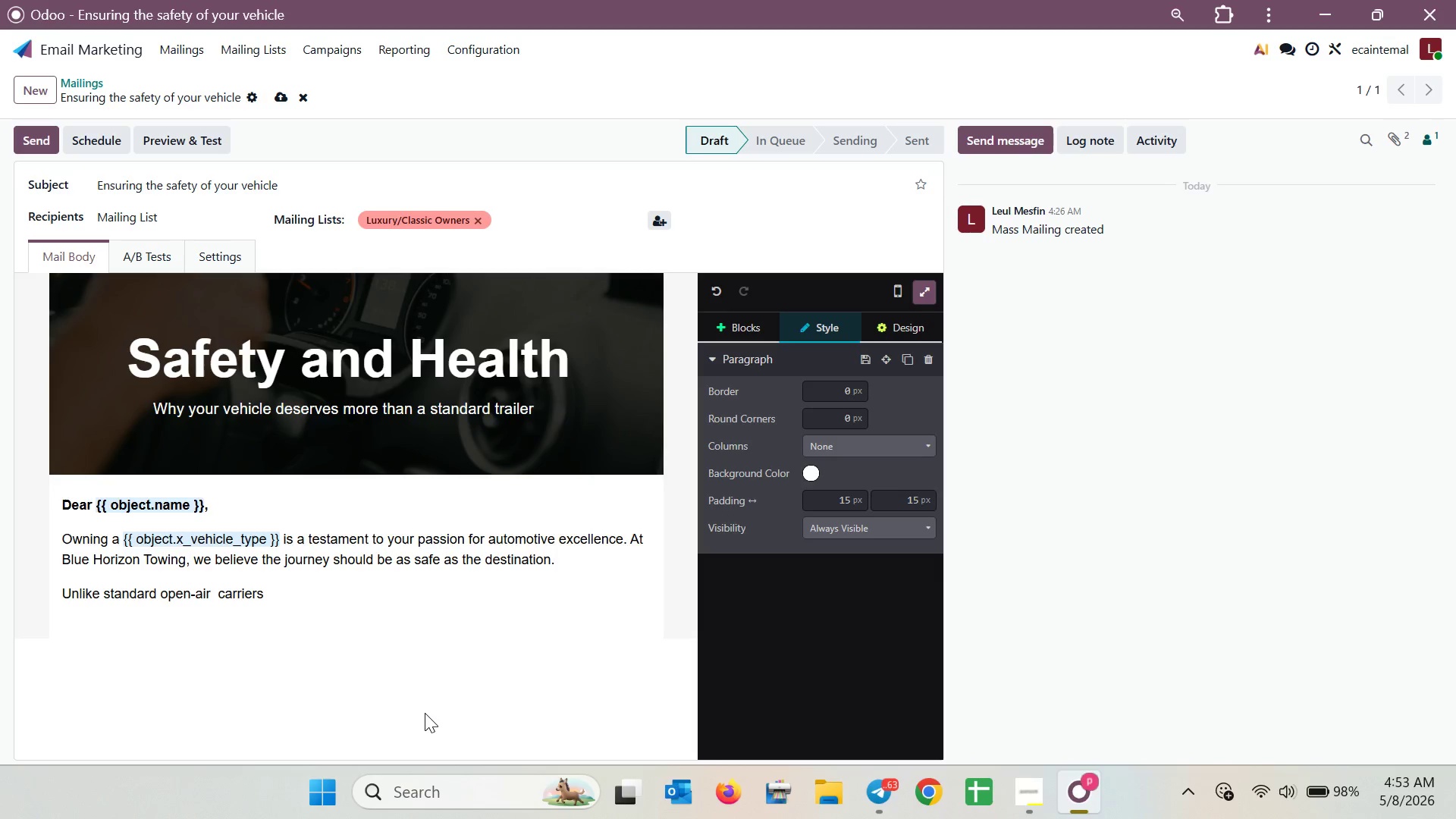 
hold_key(key=ArrowLeft, duration=0.7)
 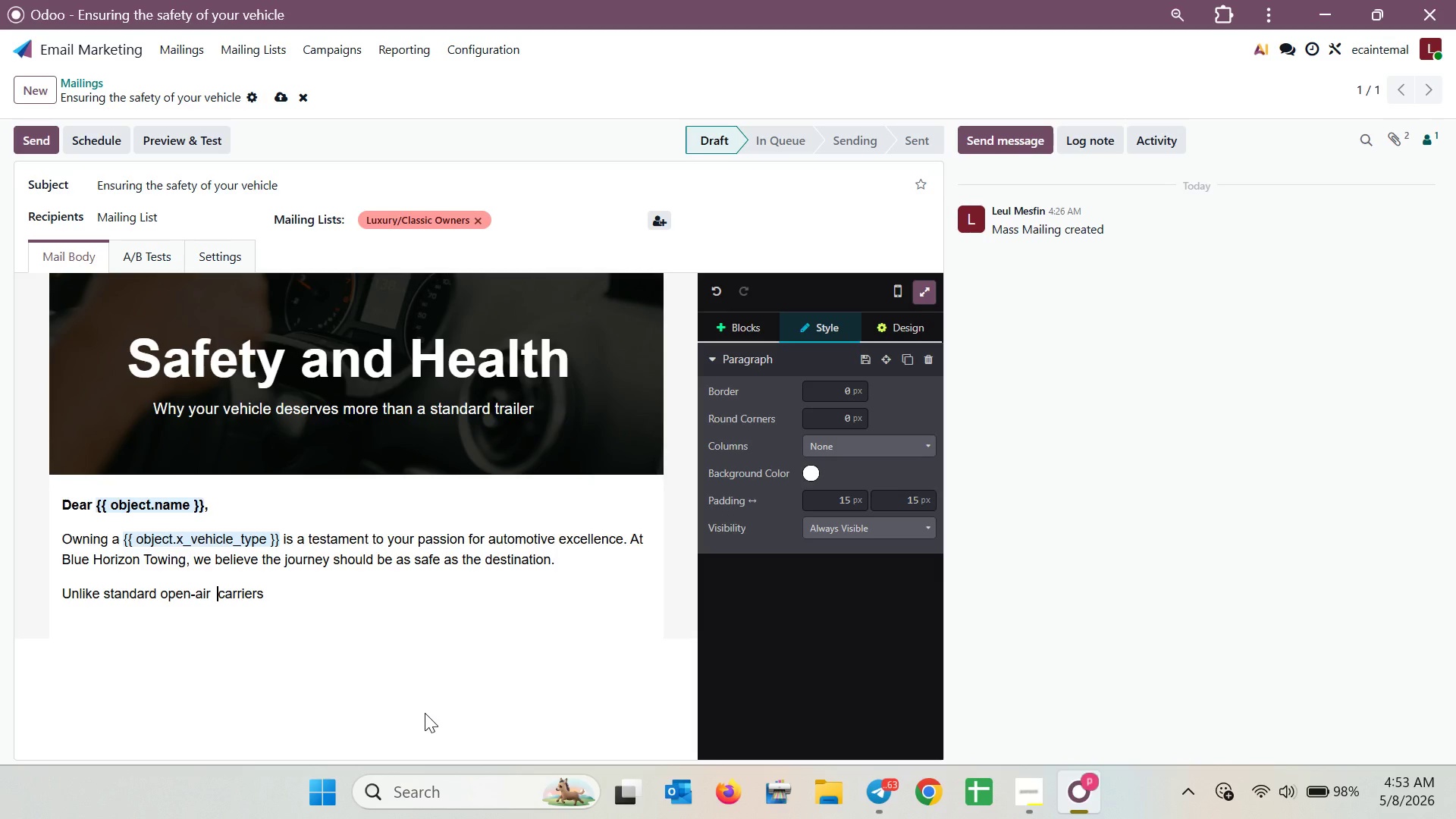 
hold_key(key=ArrowLeft, duration=0.42)
 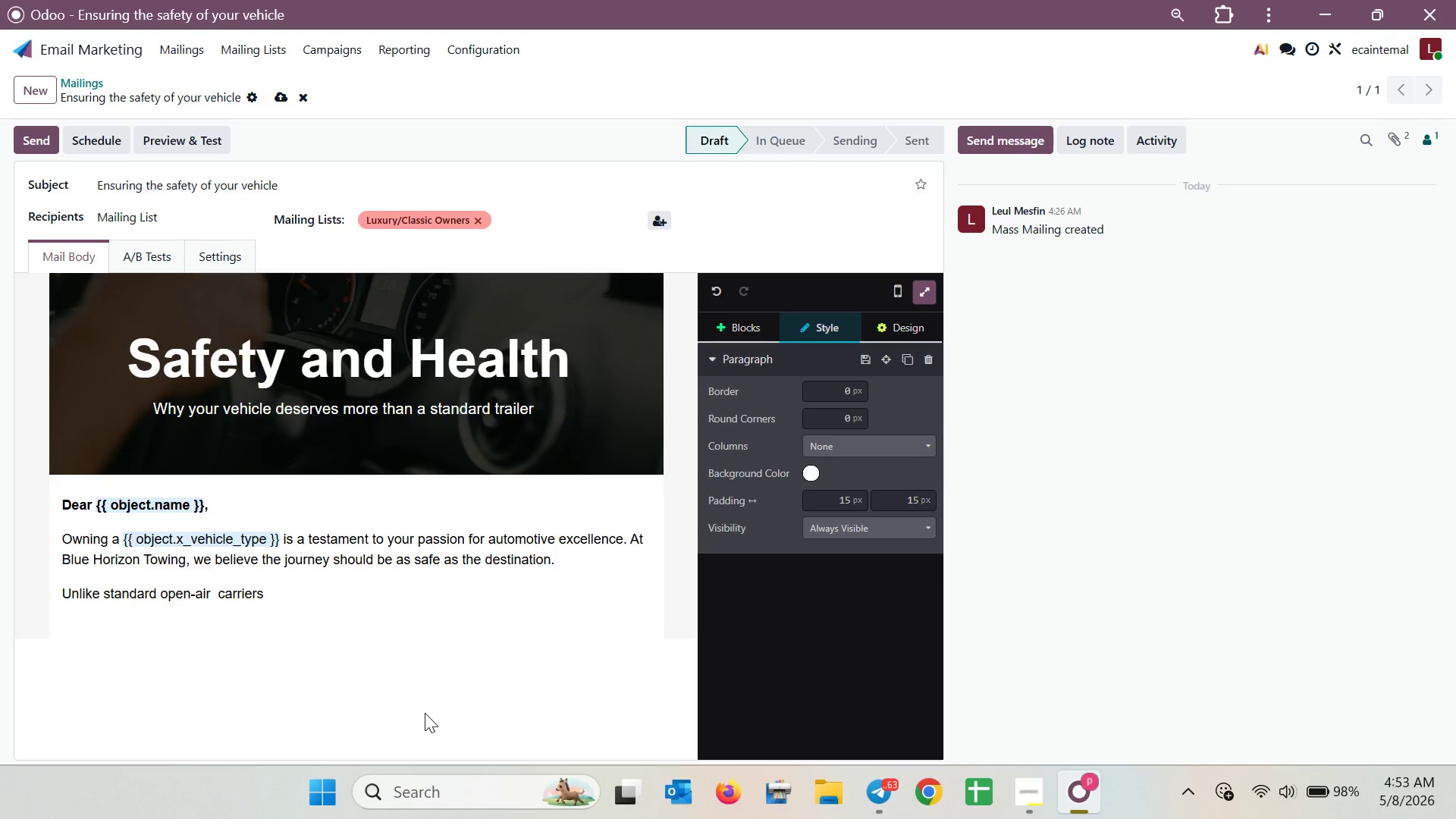 
key(Backspace)
 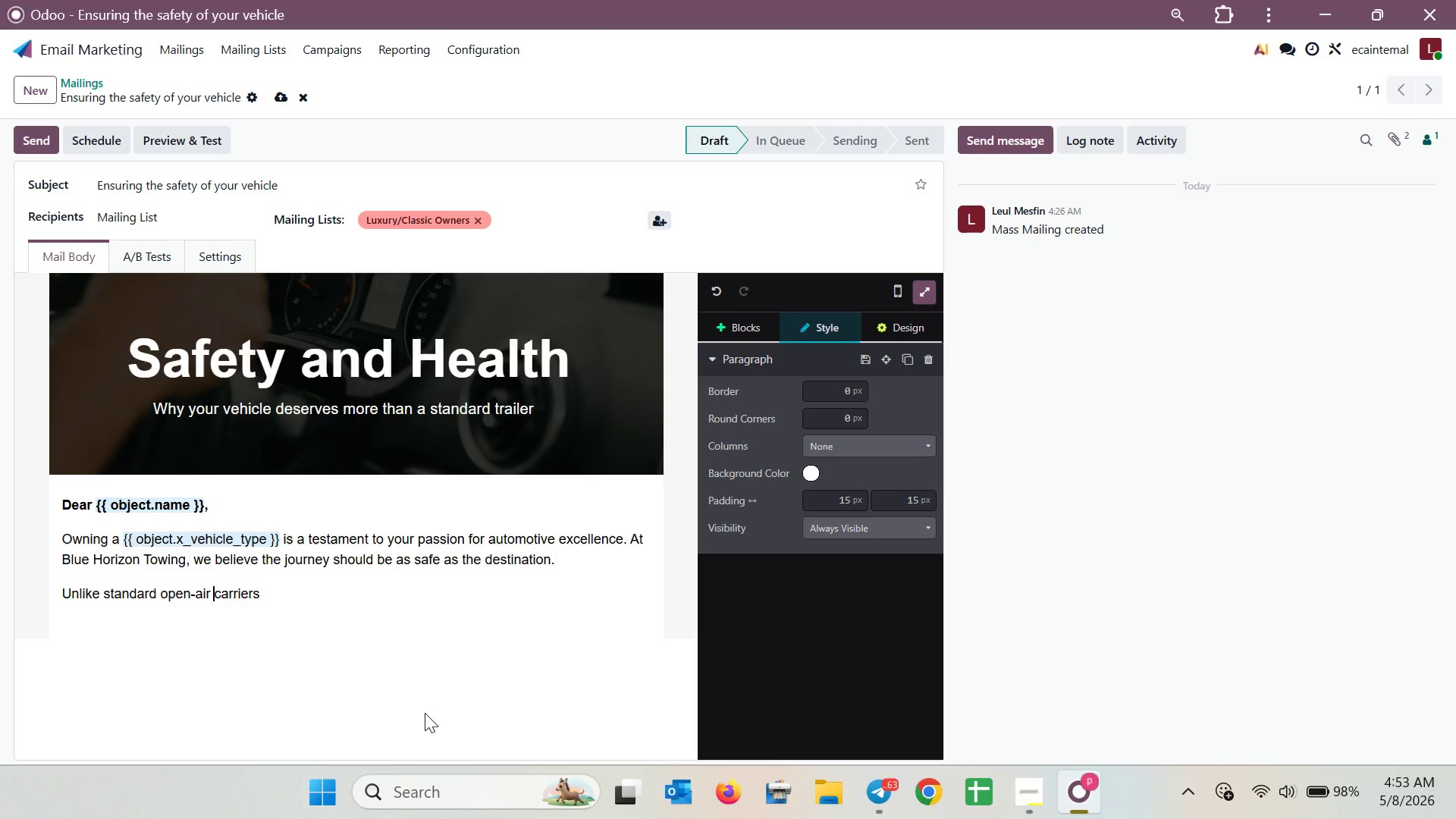 
key(ArrowDown)
 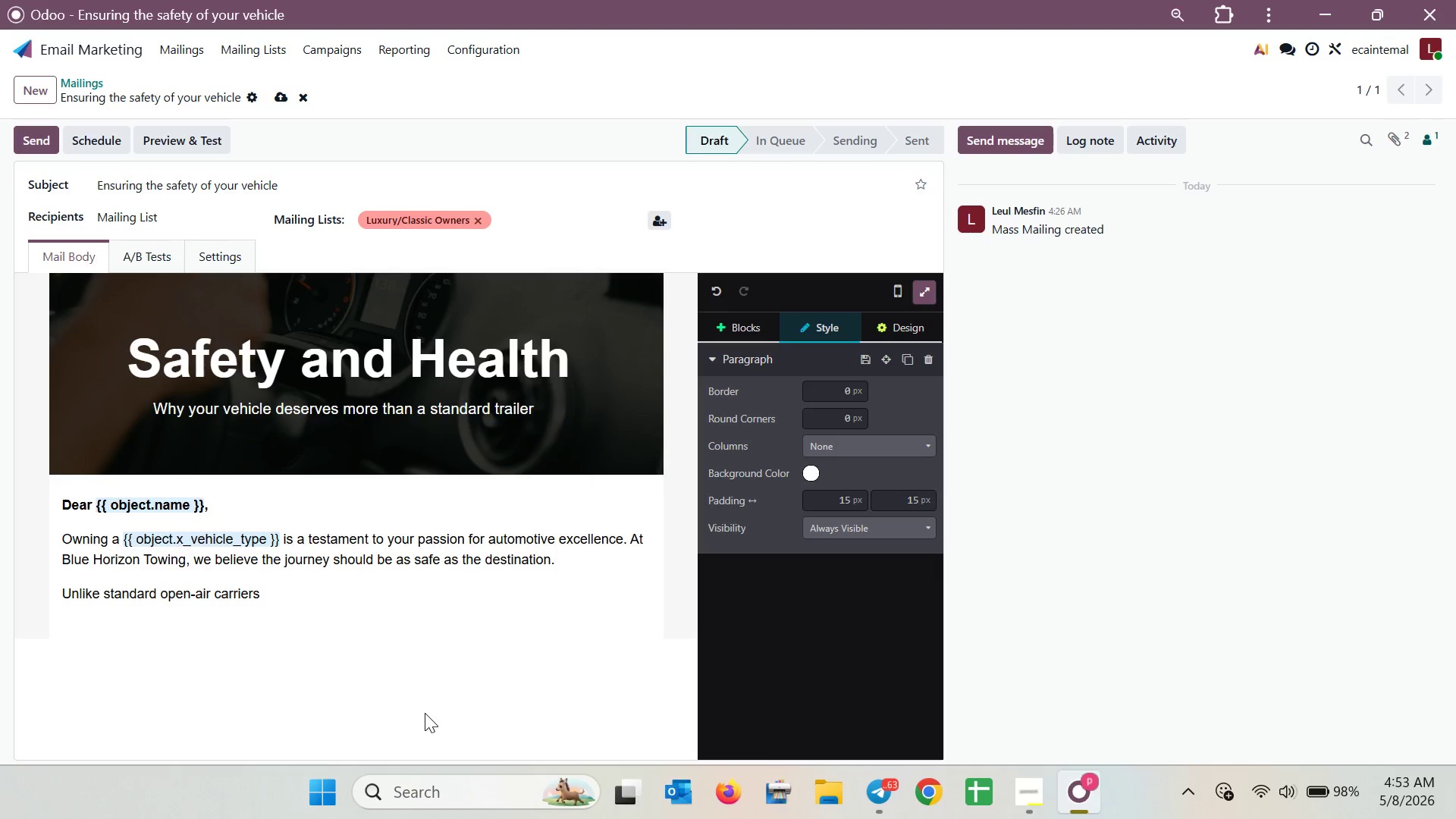 
key(Backspace)
 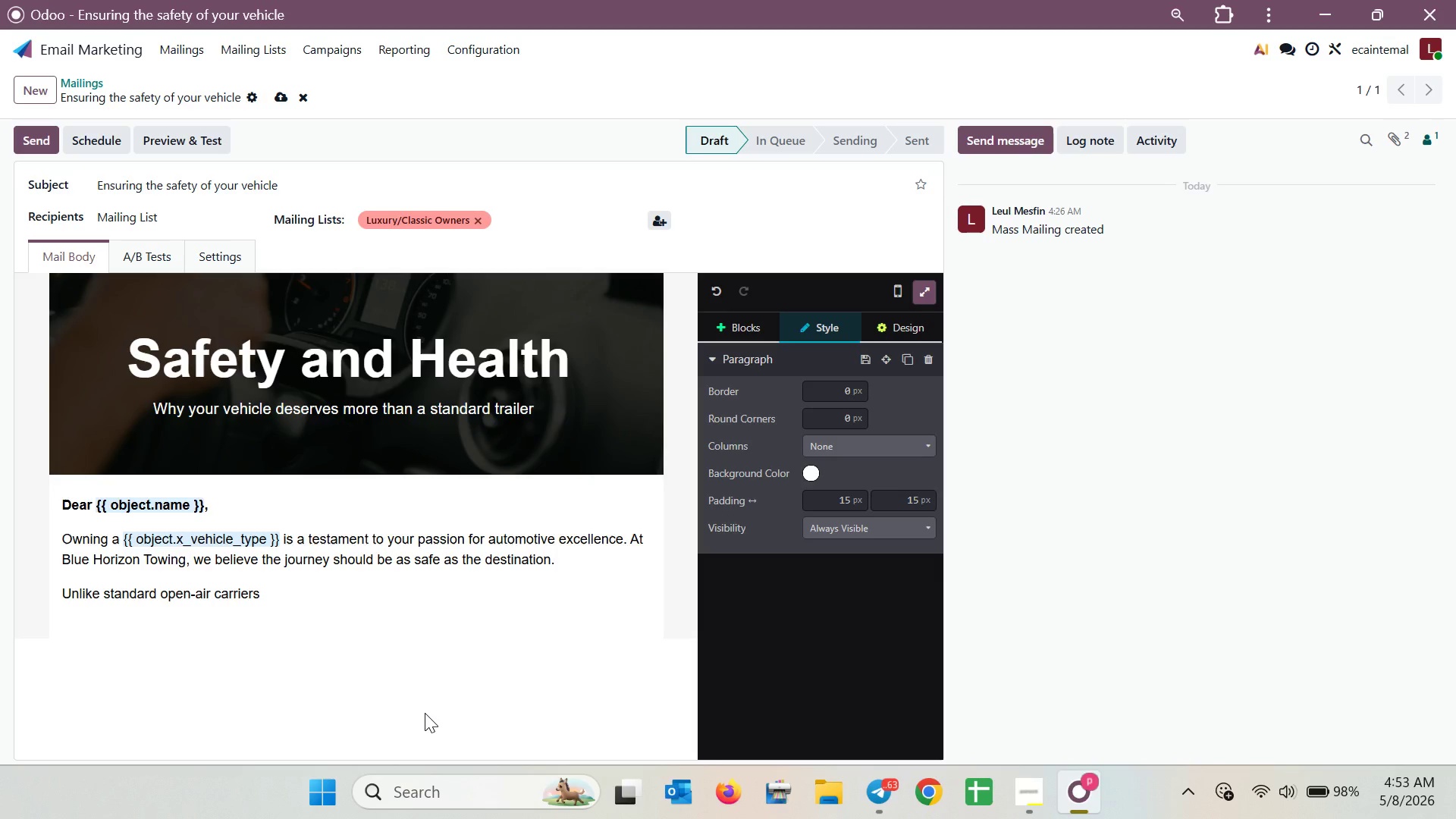 
key(Comma)
 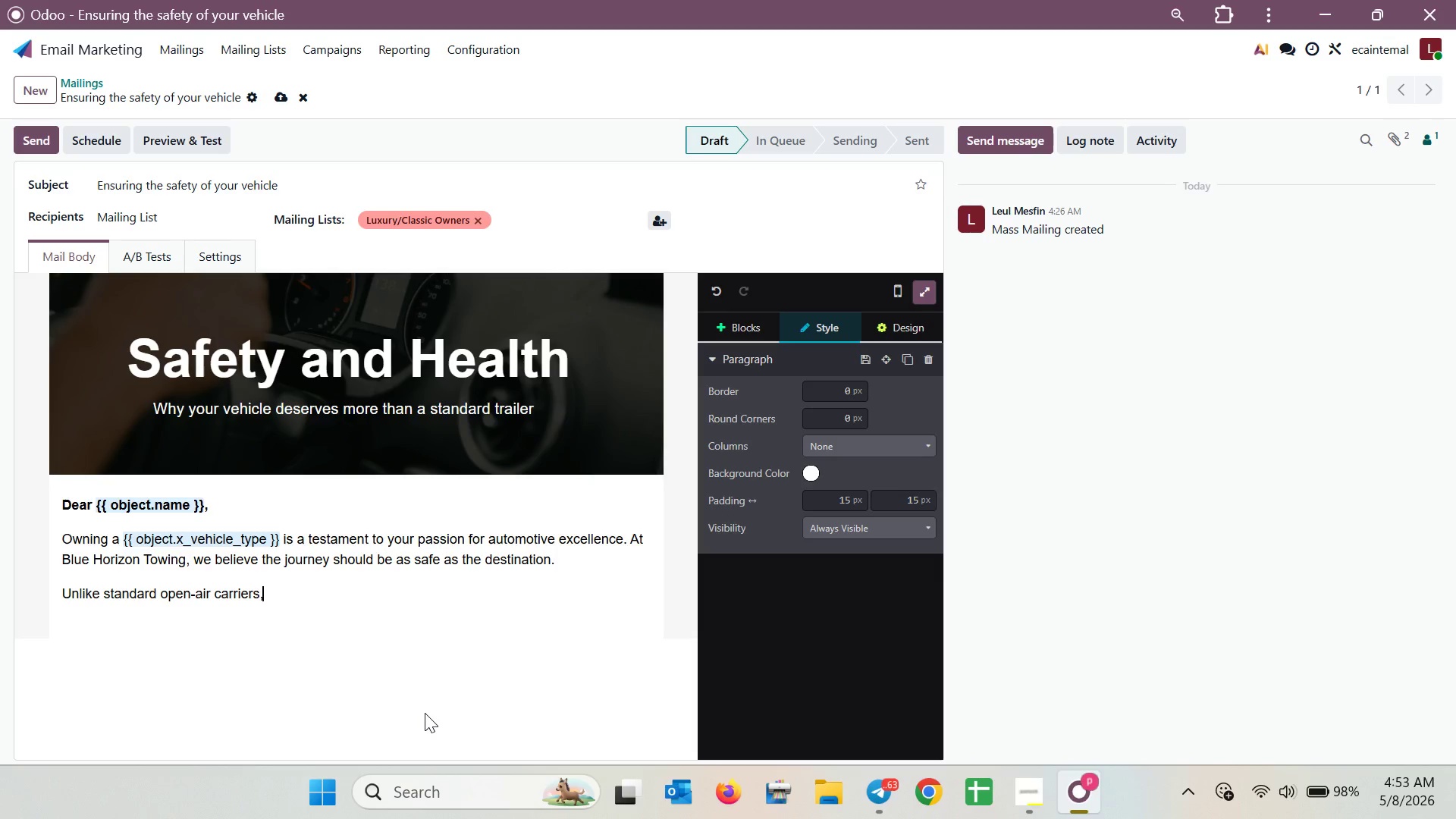 
type(out)
key(Backspace)
type(r )
 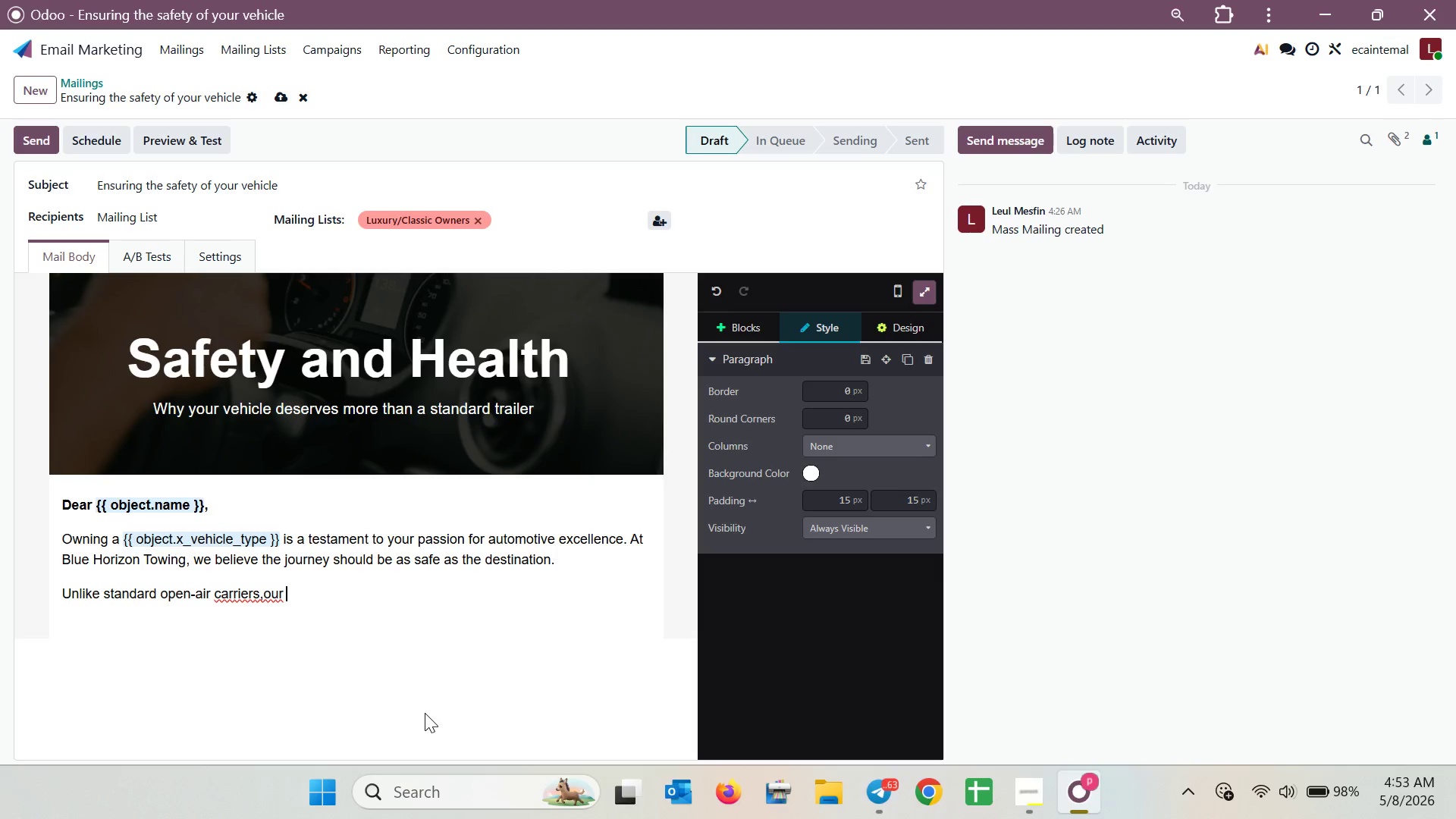 
hold_key(key=ArrowLeft, duration=0.47)
 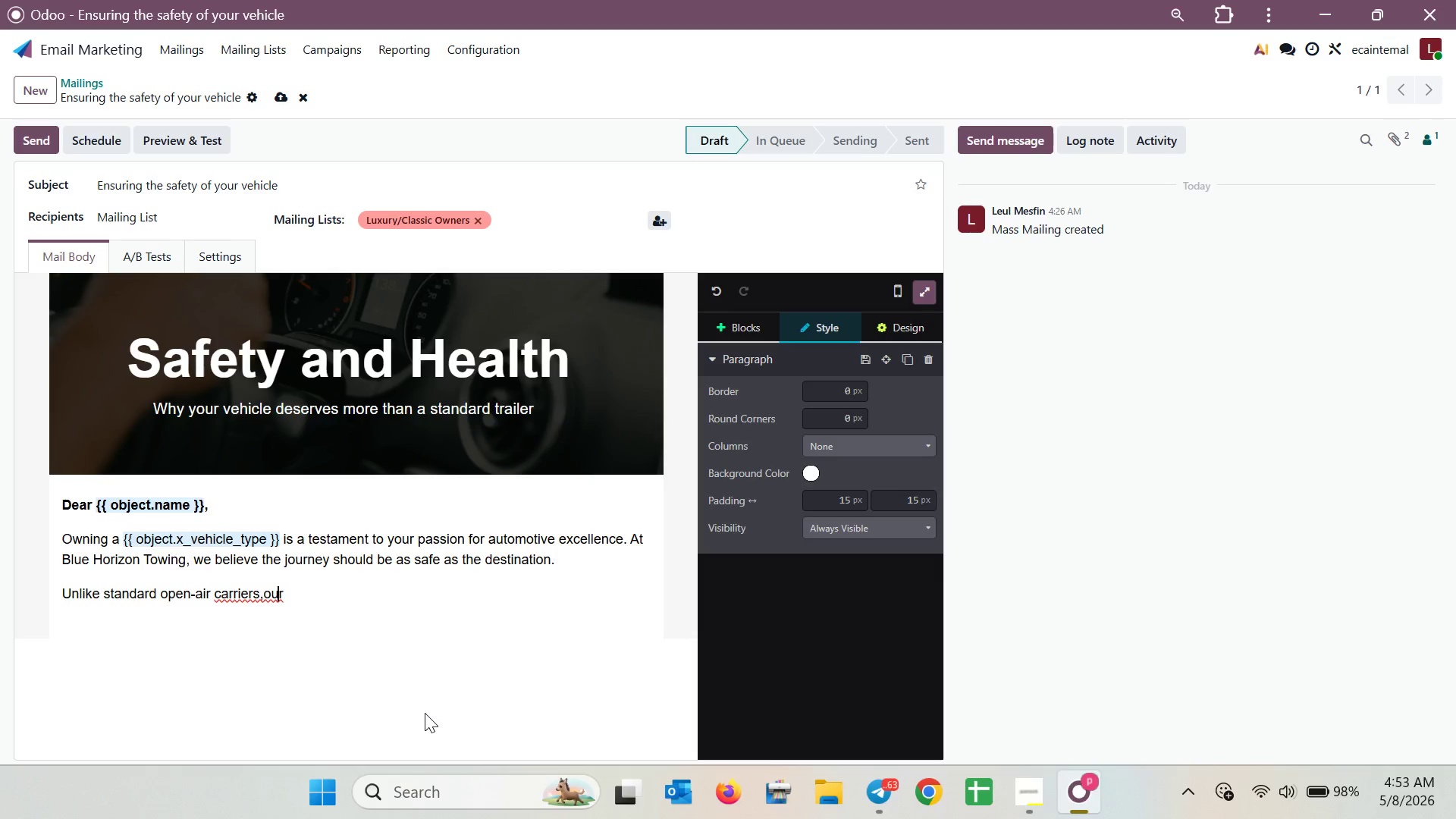 
key(ArrowLeft)
 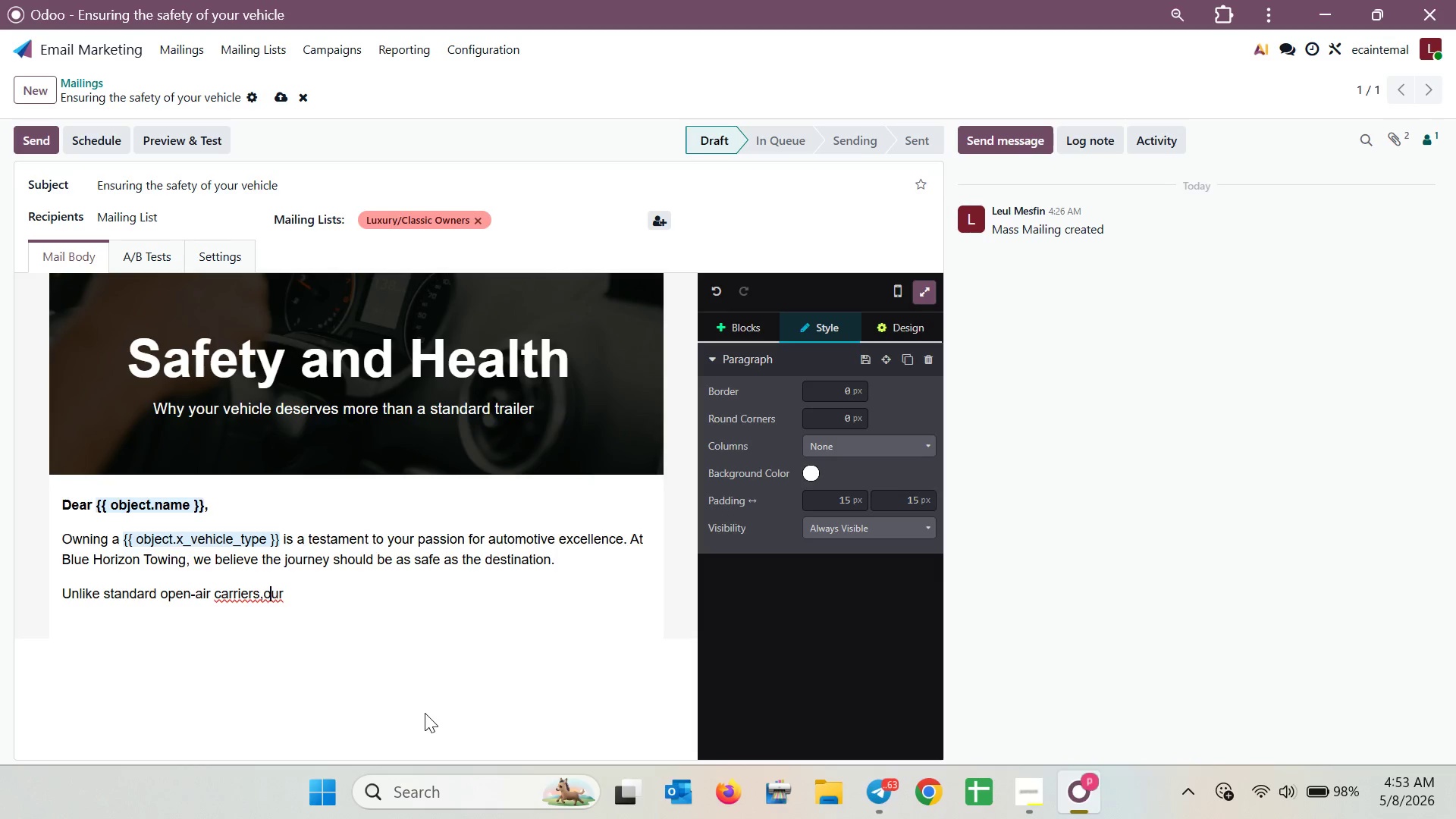 
key(ArrowLeft)
 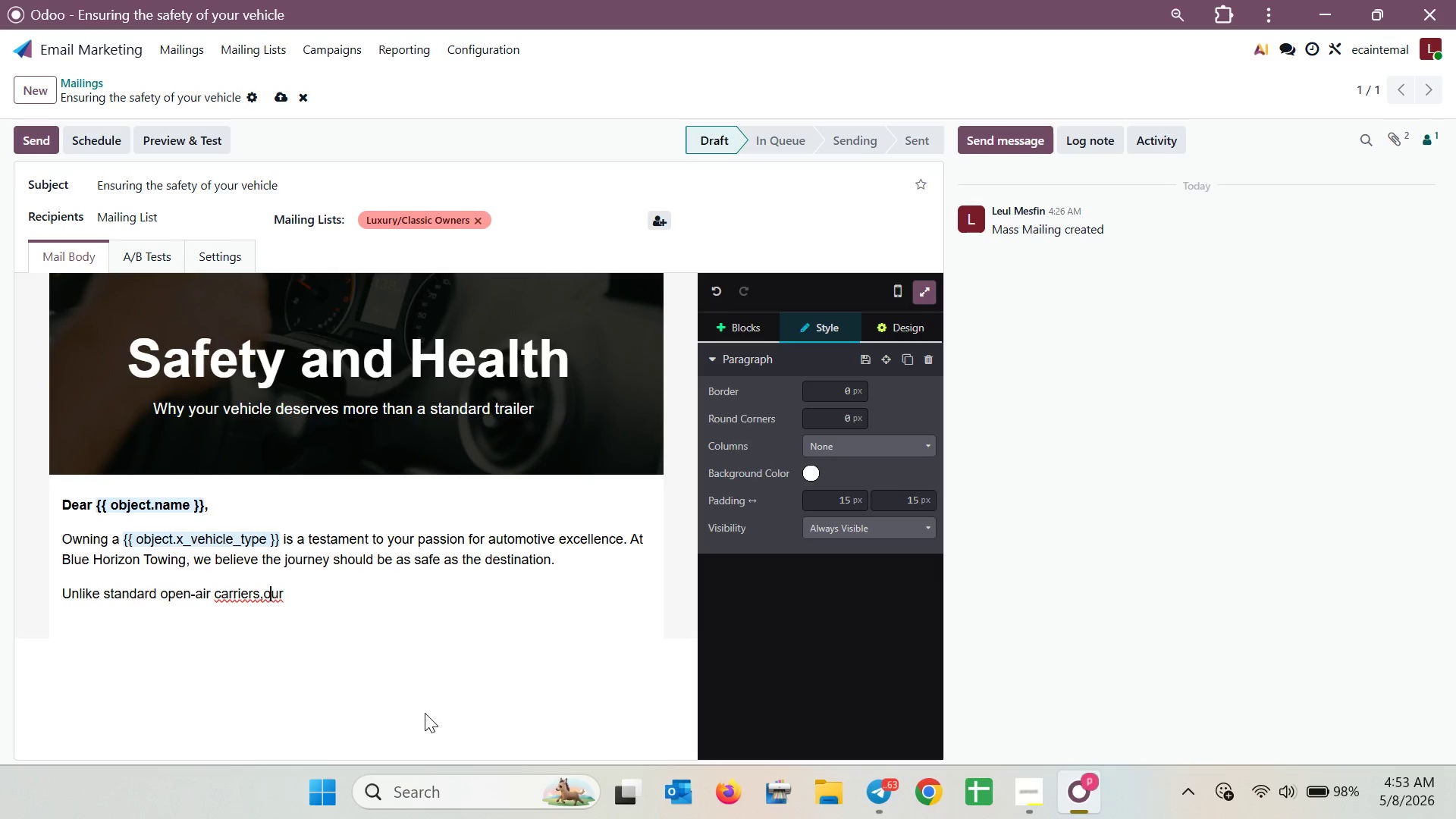 
key(ArrowLeft)
 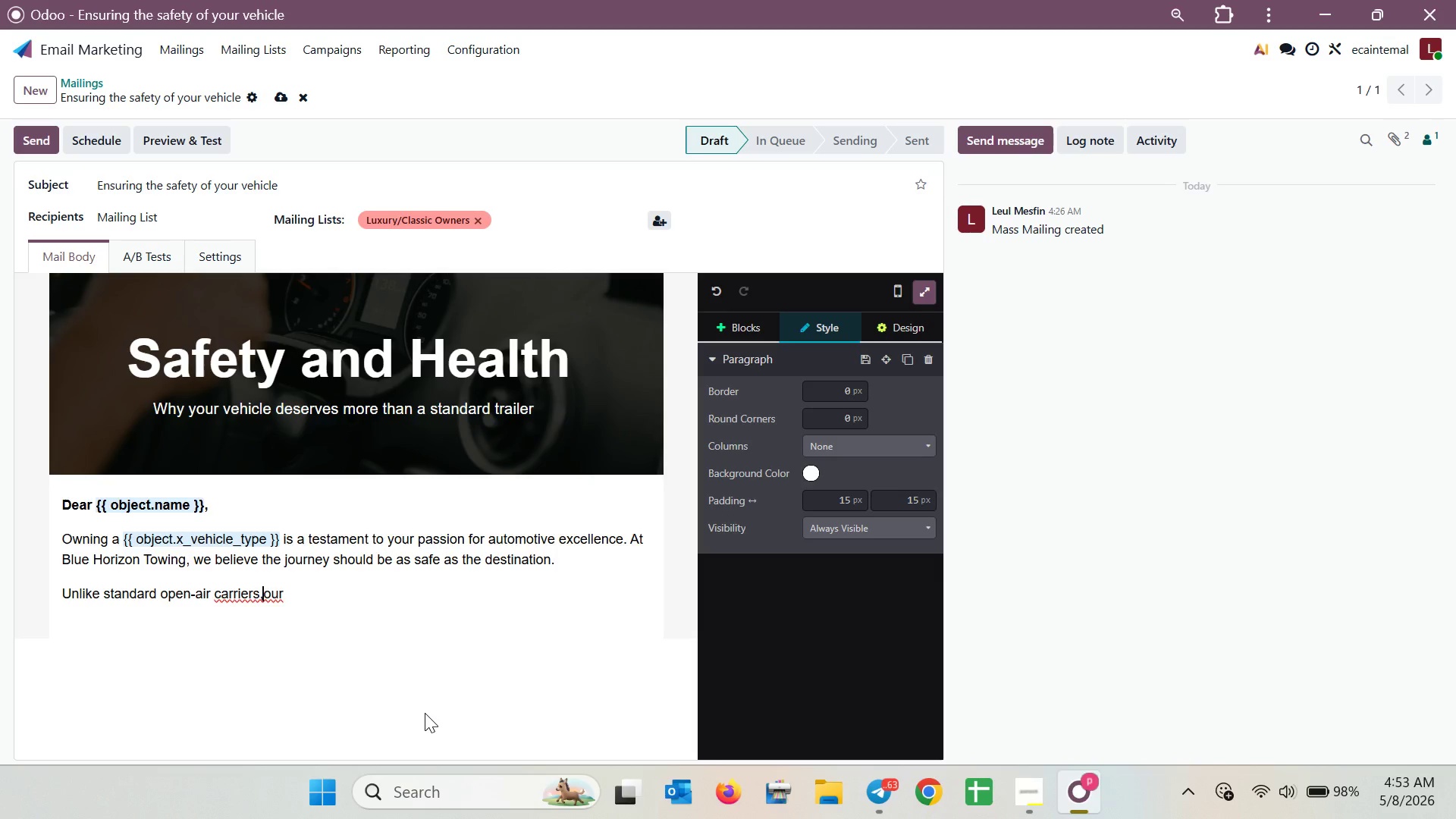 
key(Space)
 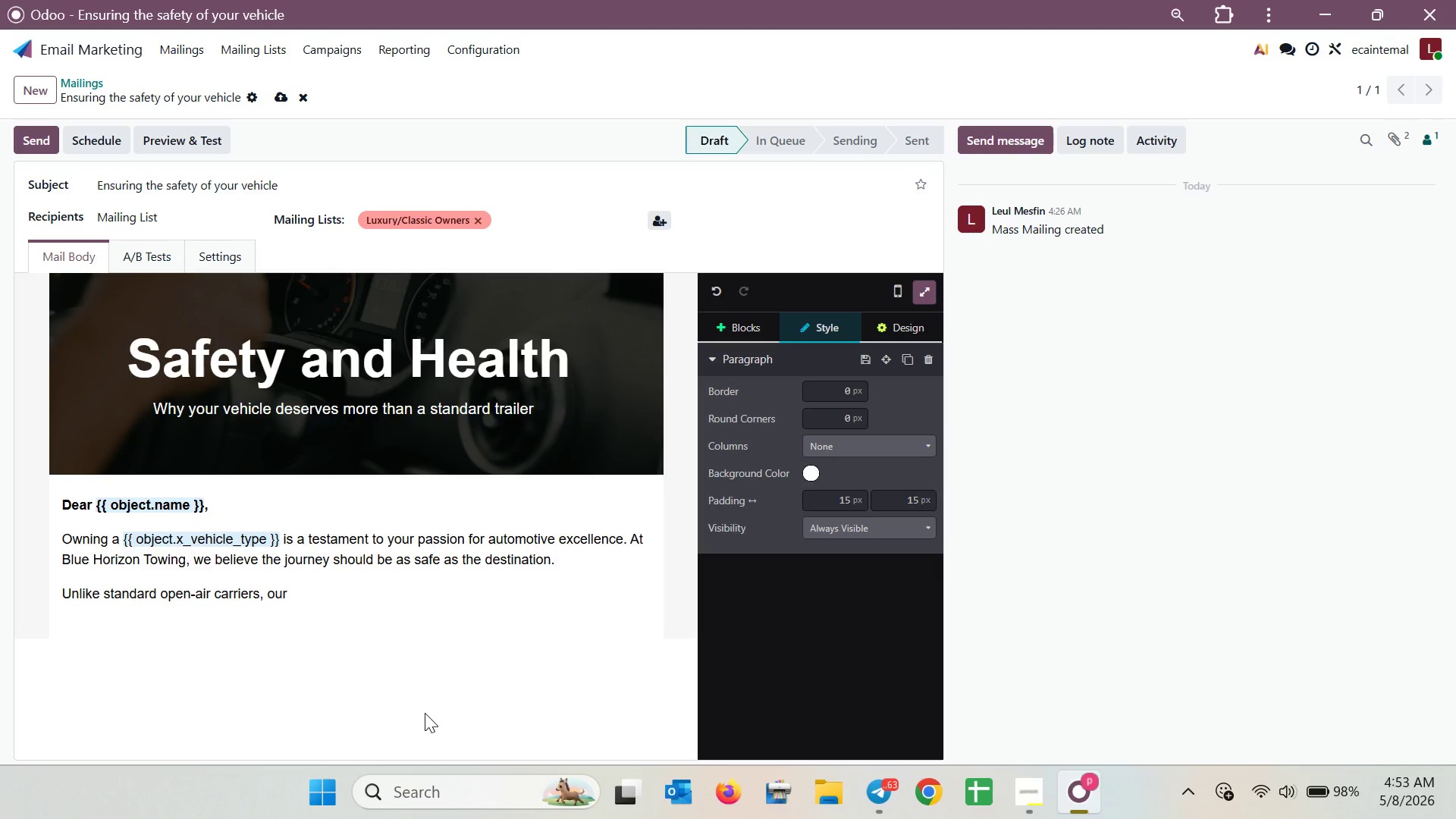 
key(ArrowDown)
 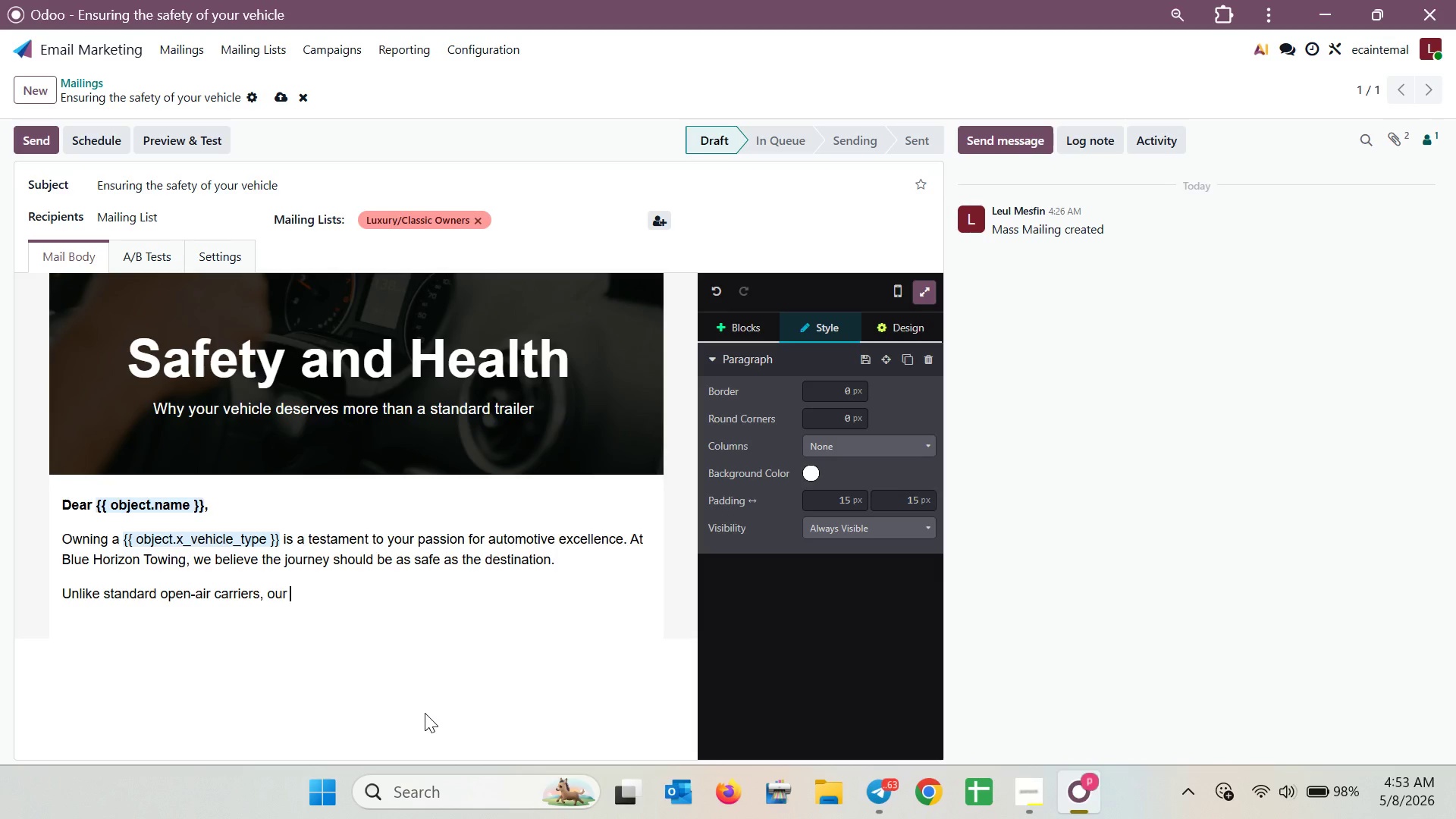 
type(enclosed transport )
 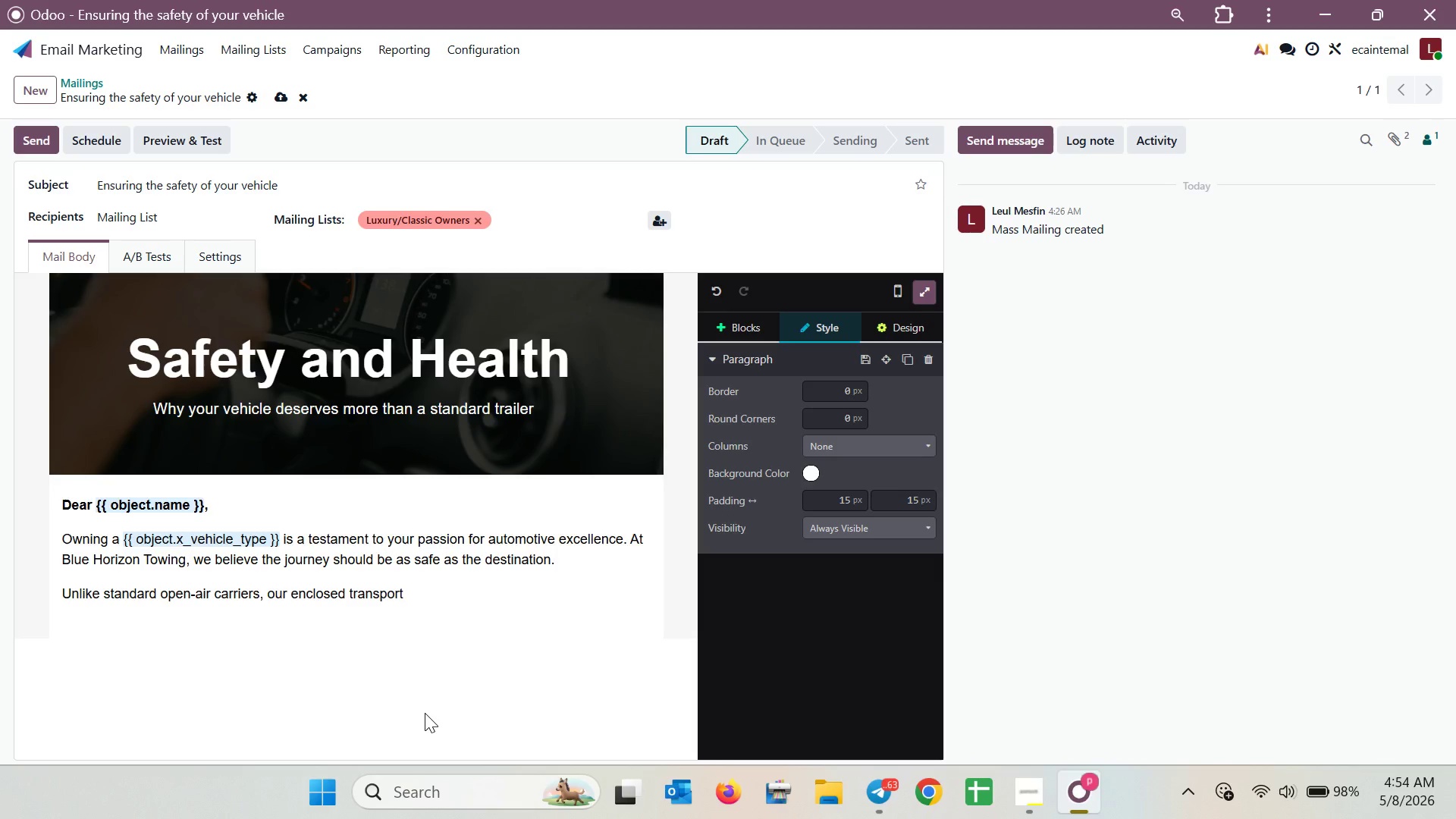 
type(povider )
key(Backspace)
key(Backspace)
key(Backspace)
type(es )
 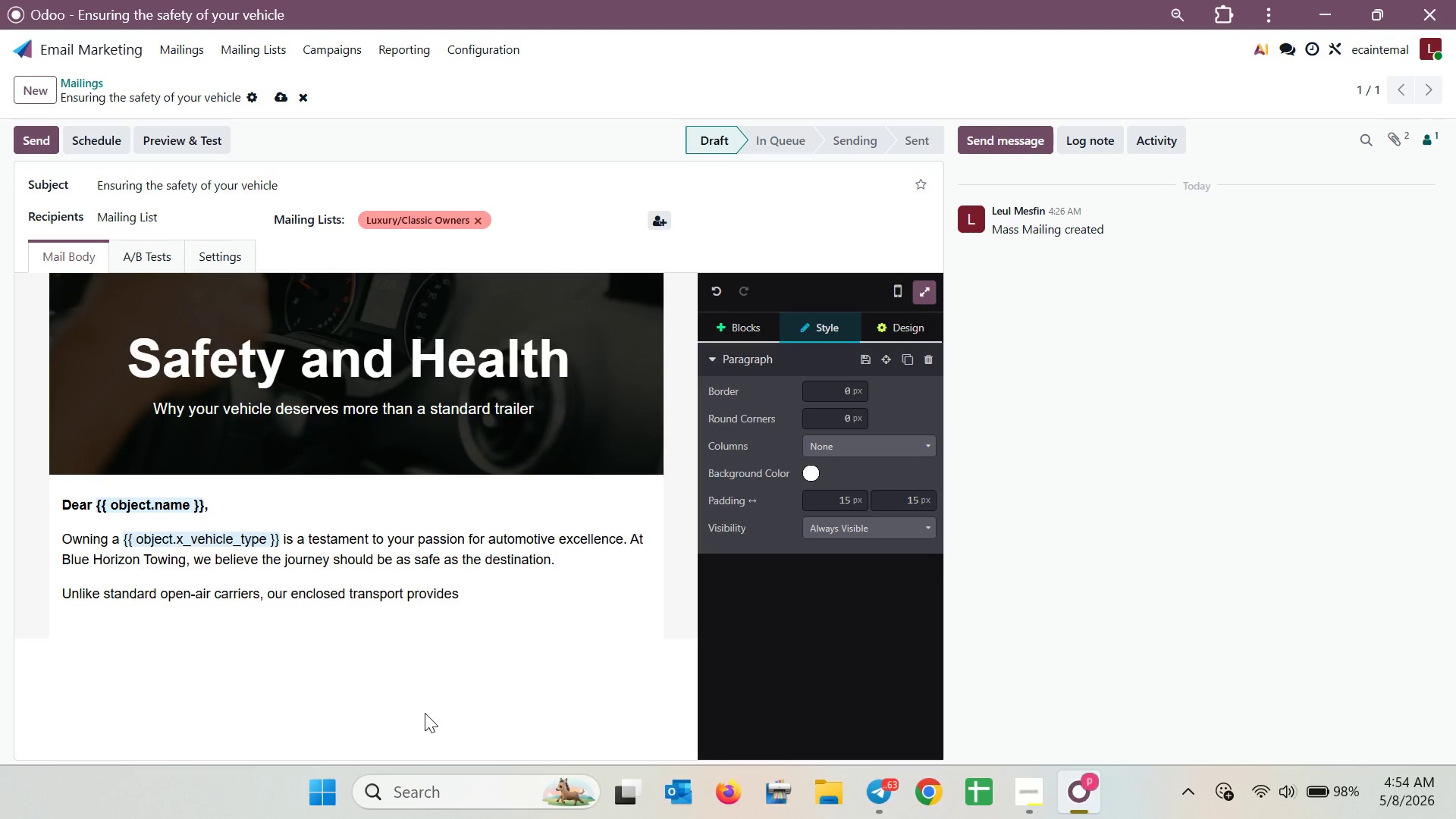 
wait(17.48)
 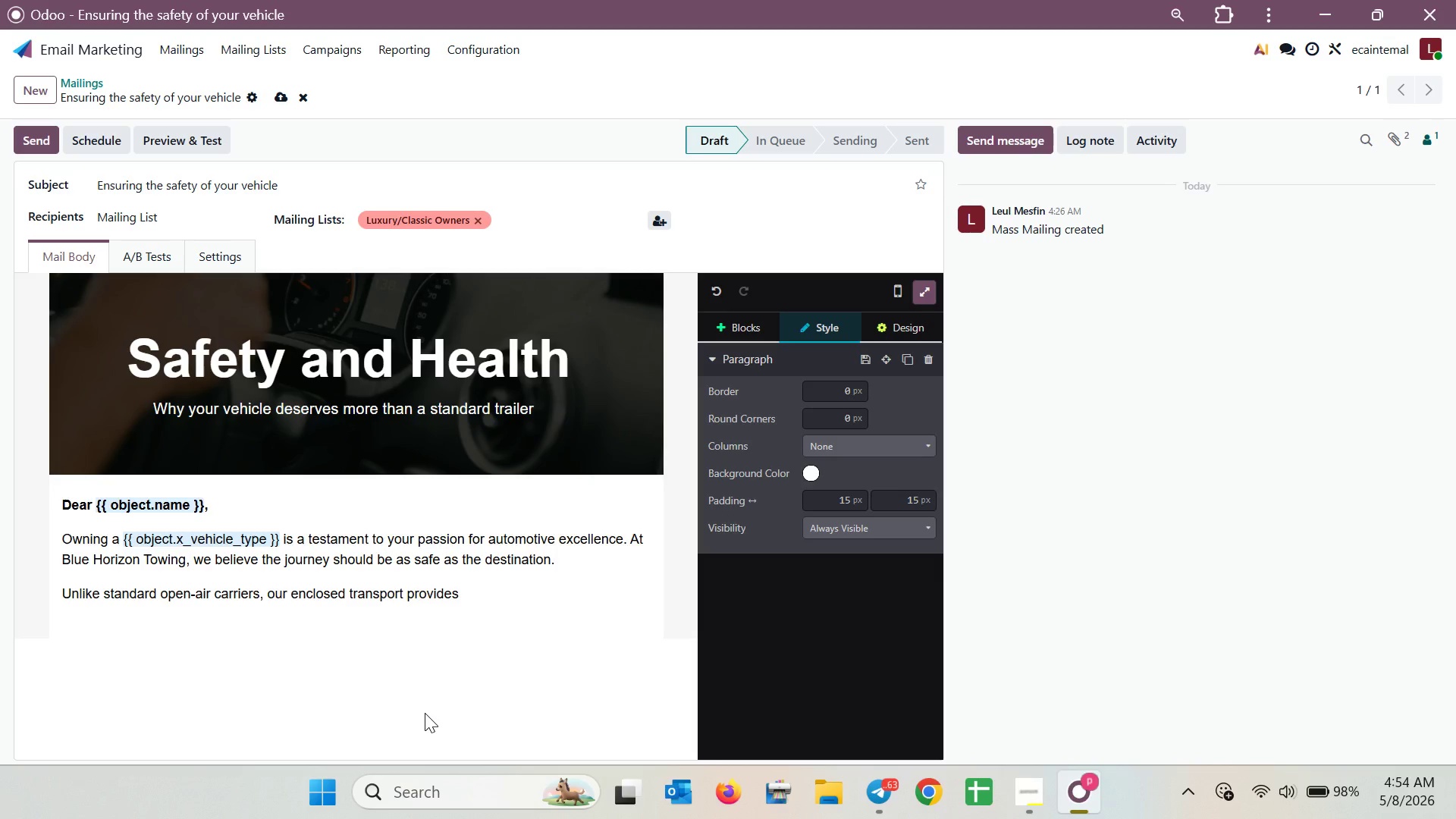 
left_click([401, 596])
 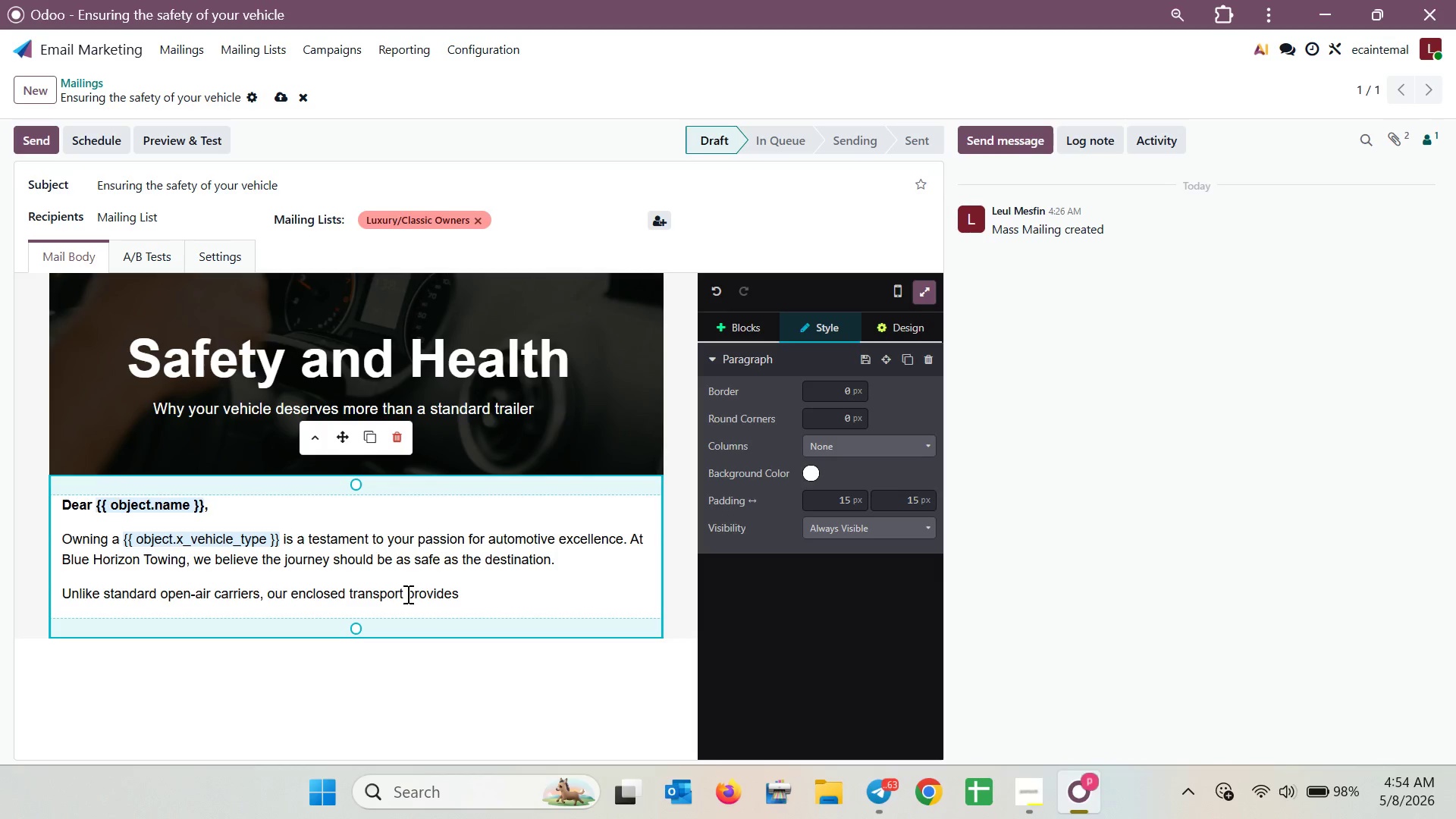 
left_click([406, 594])
 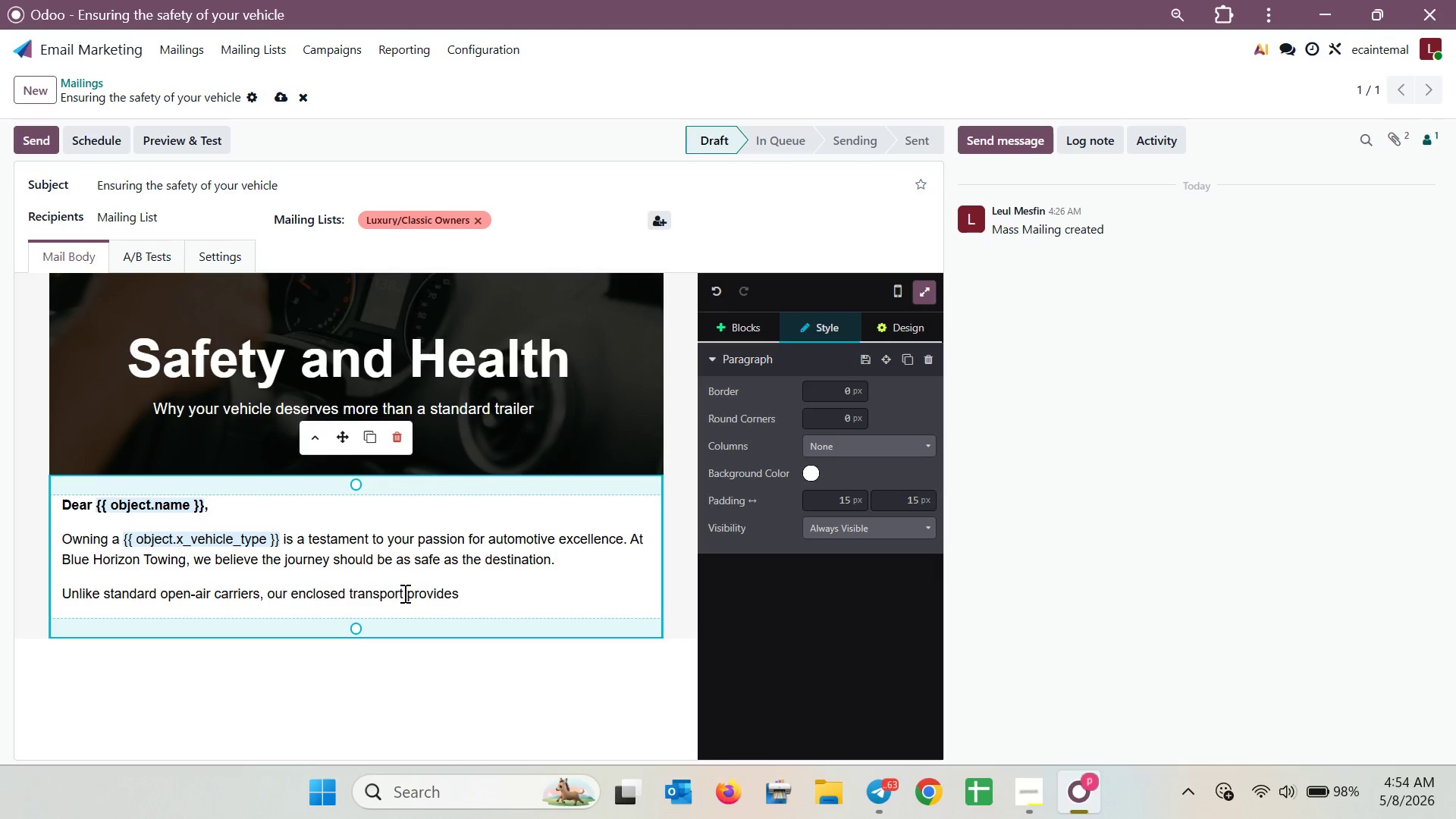 
left_click_drag(start_coordinate=[403, 593], to_coordinate=[291, 610])
 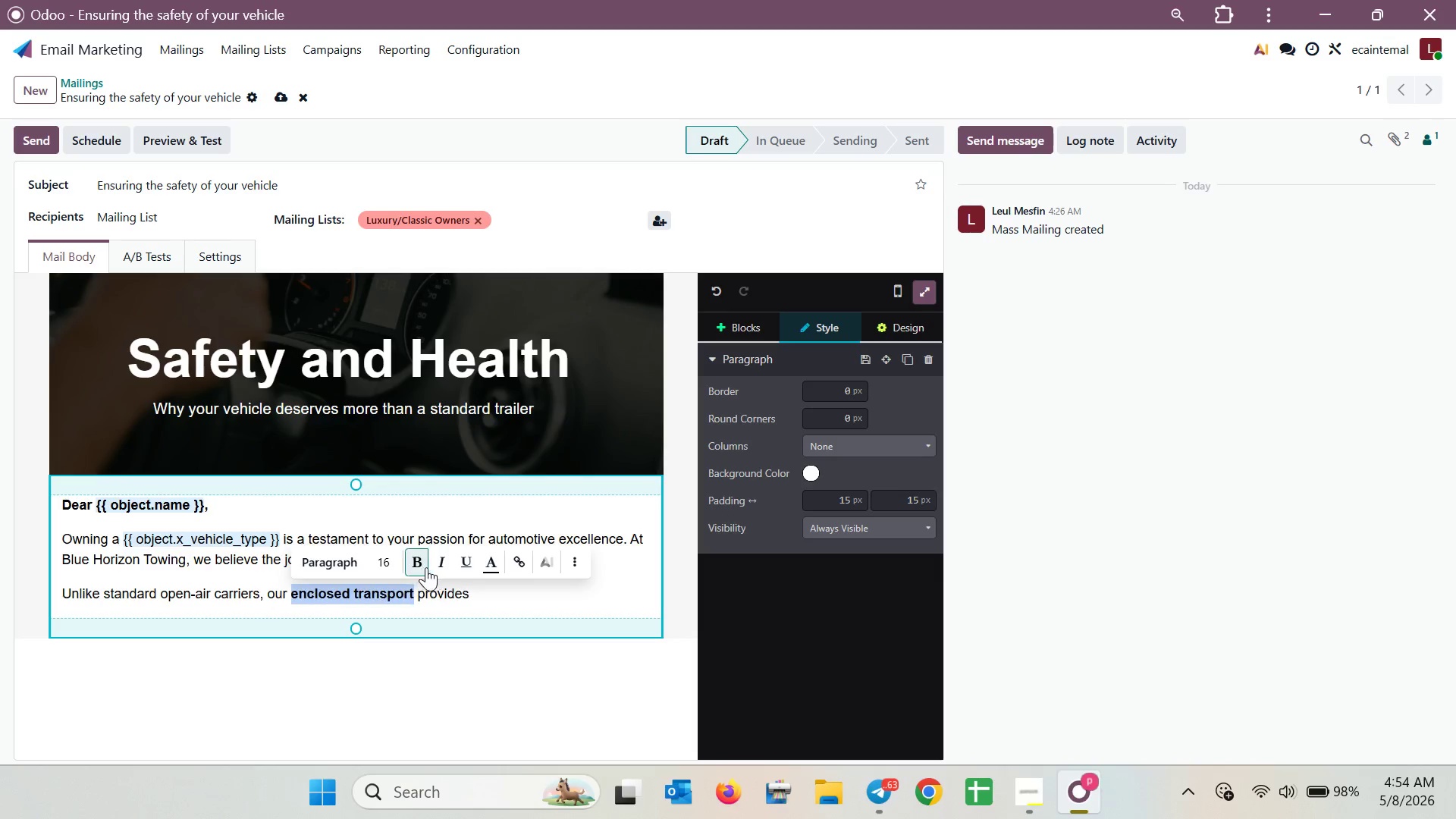 
left_click([471, 593])
 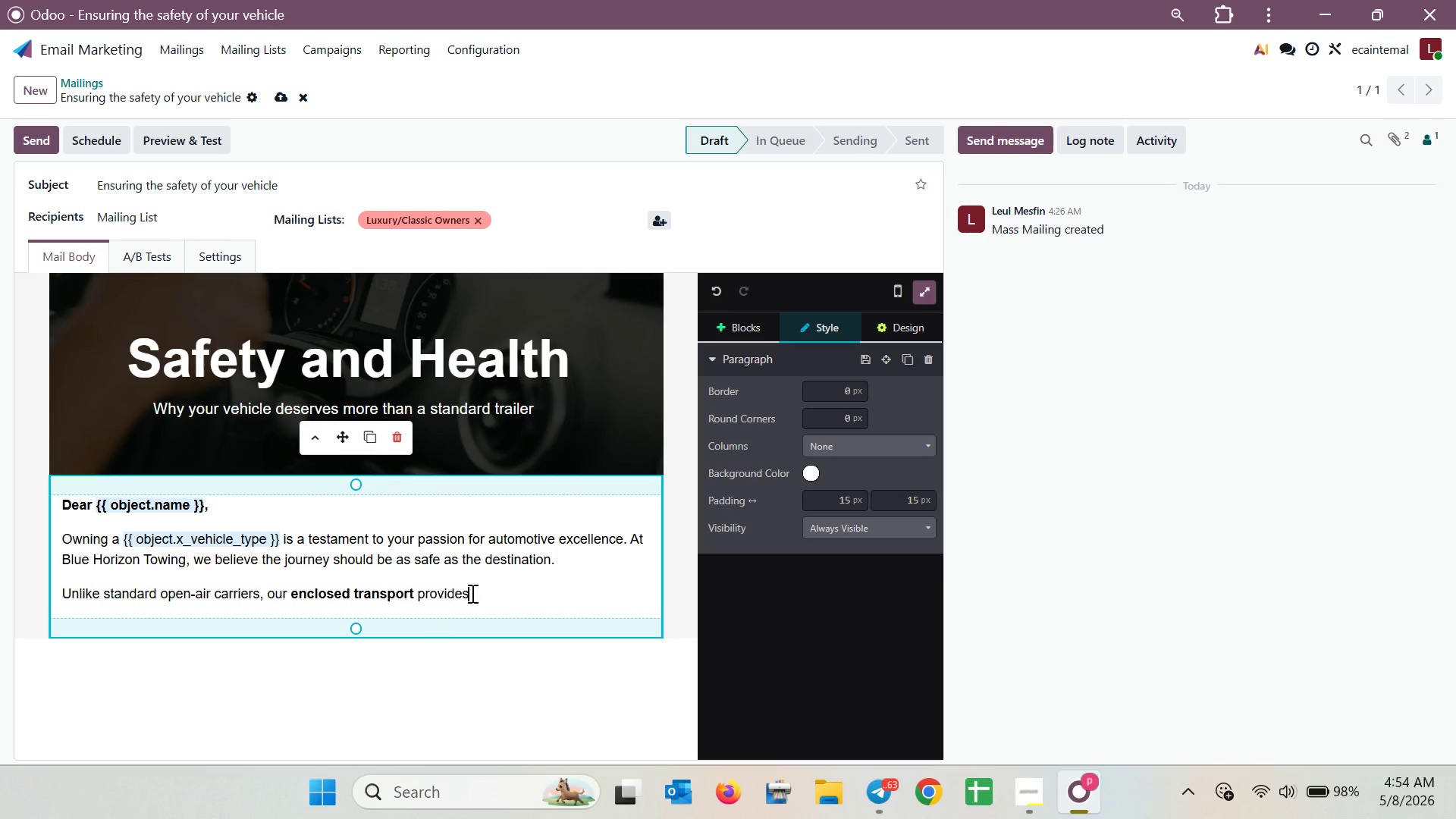 
key(Space)
 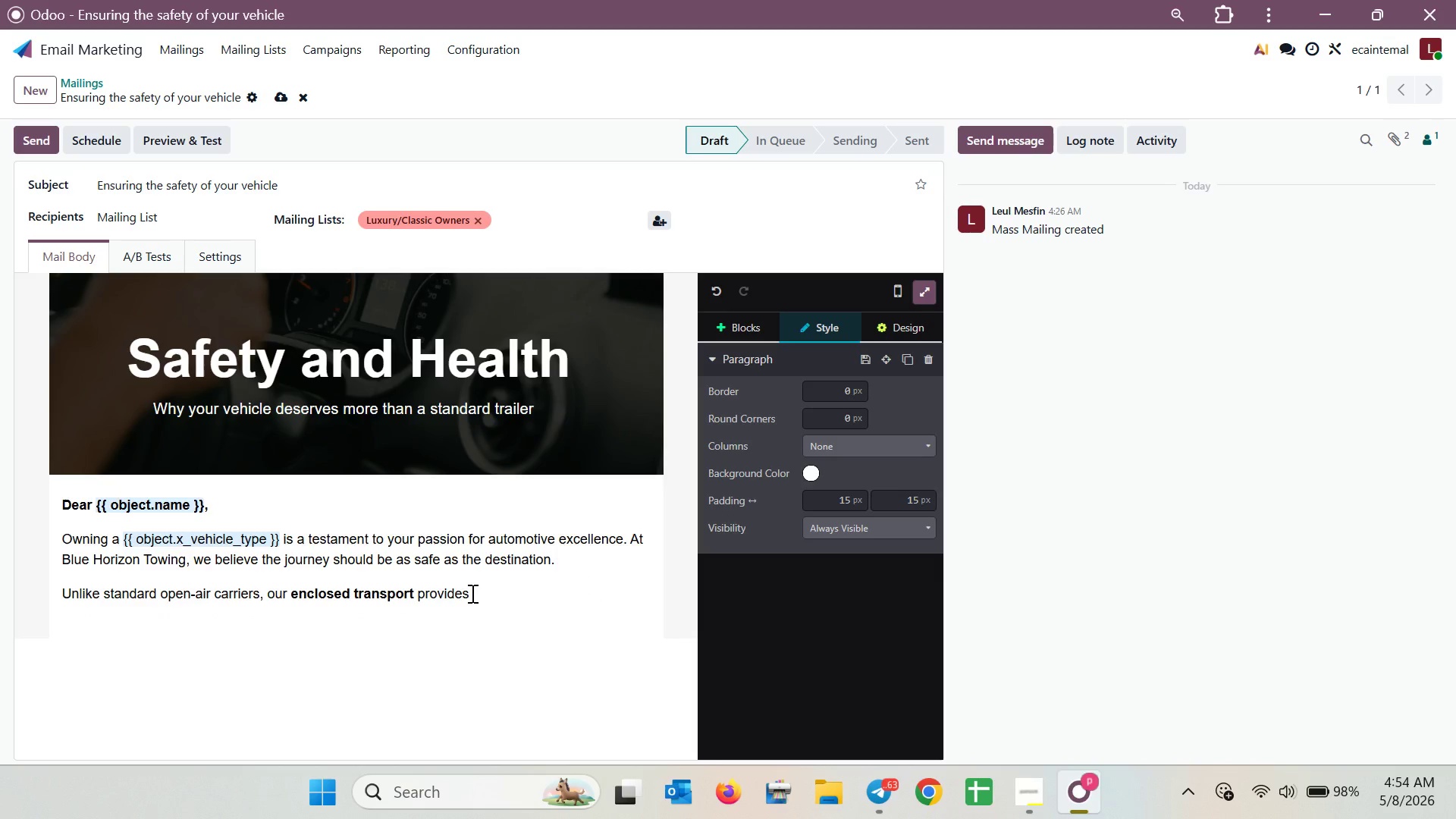 
type(a sa)
 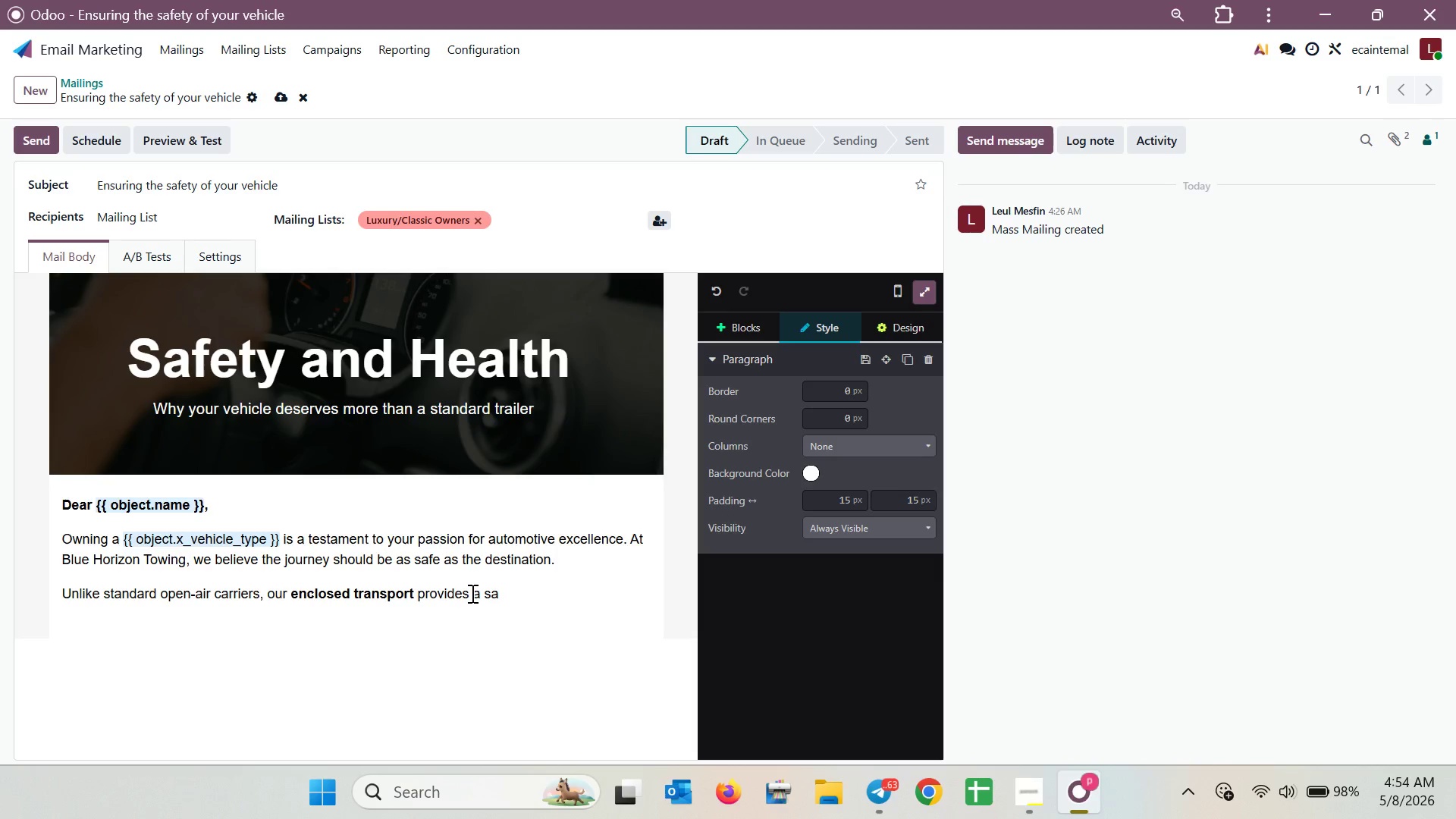 
type(tsfactory )
key(Backspace)
key(Backspace)
key(Backspace)
key(Backspace)
key(Backspace)
key(Backspace)
key(Backspace)
key(Backspace)
key(Backspace)
key(Backspace)
key(Backspace)
type(a)
 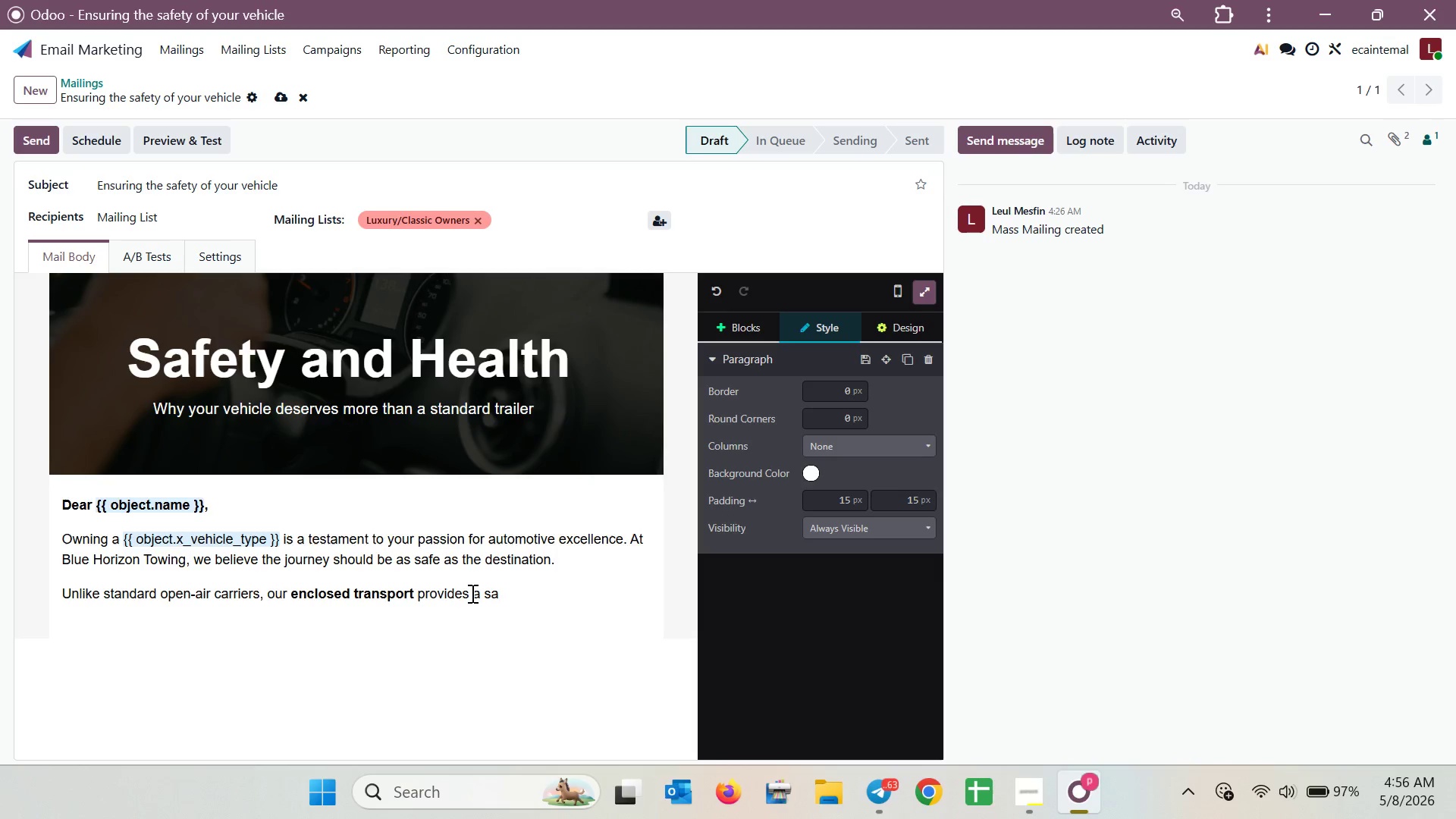 
wait(70.22)
 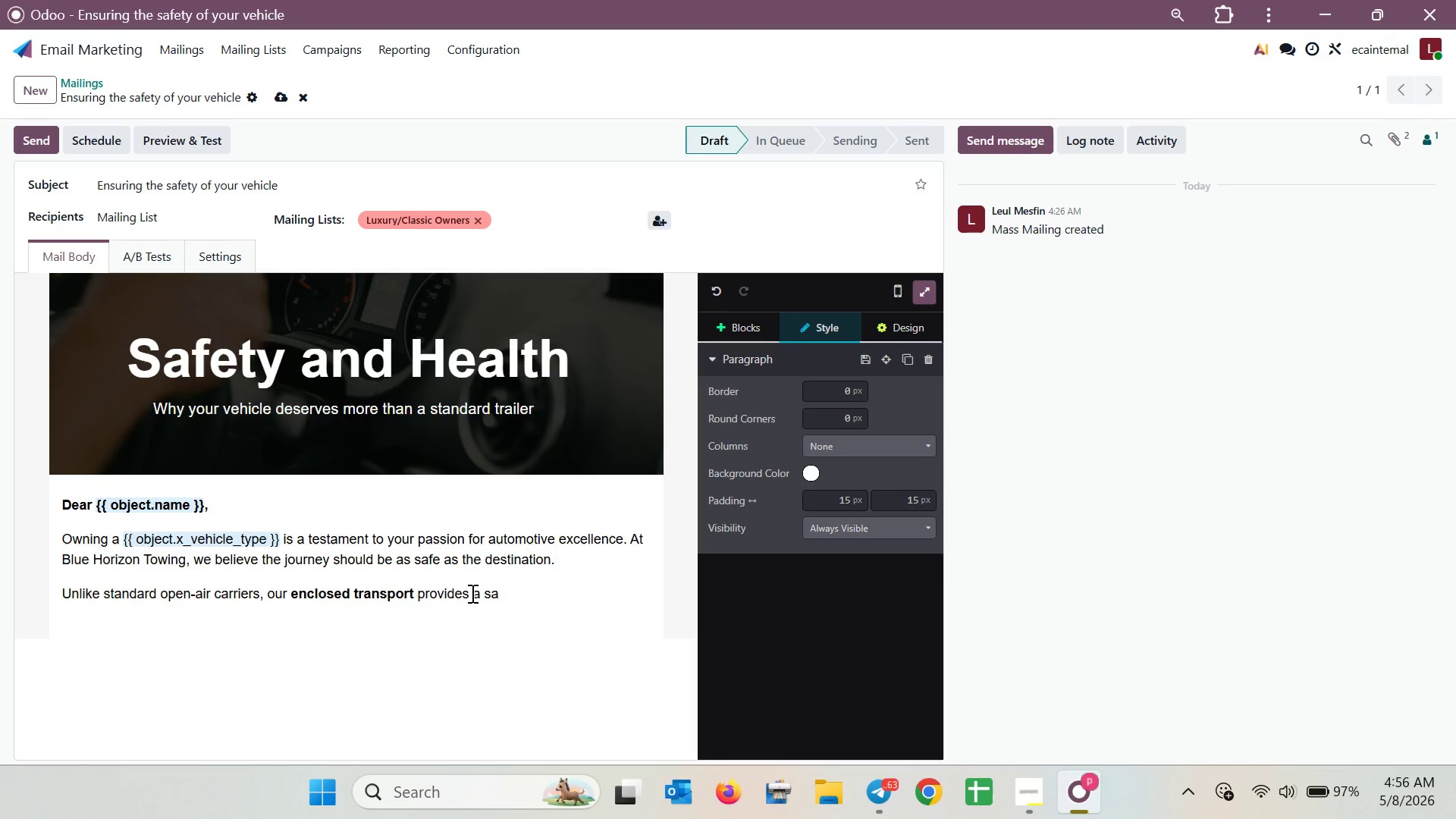 
type(ntnary )
 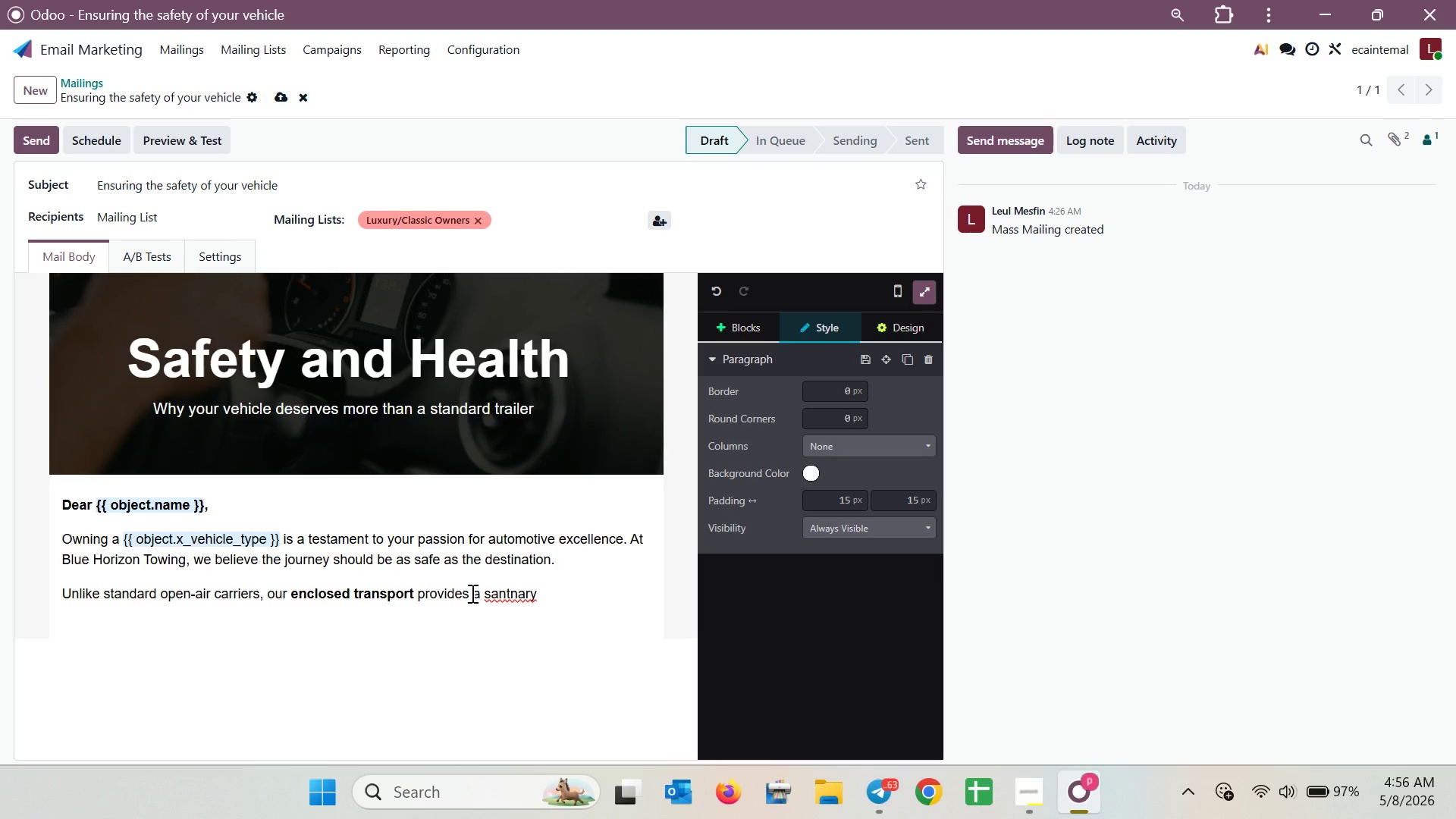 
wait(17.16)
 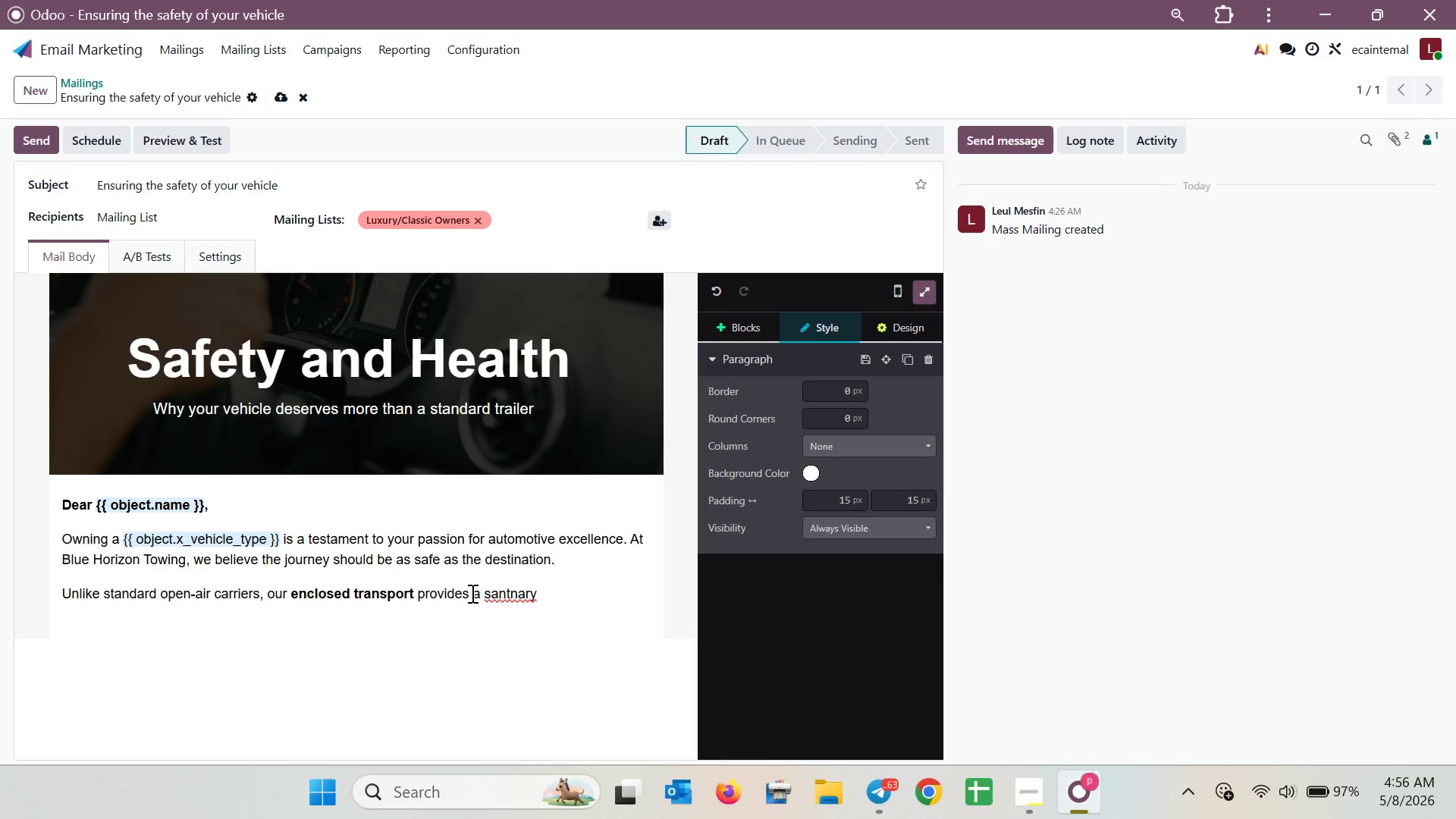 
key(Backspace)
key(Backspace)
key(Backspace)
key(Backspace)
key(Backspace)
key(Backspace)
type(ctuary for your ve)
 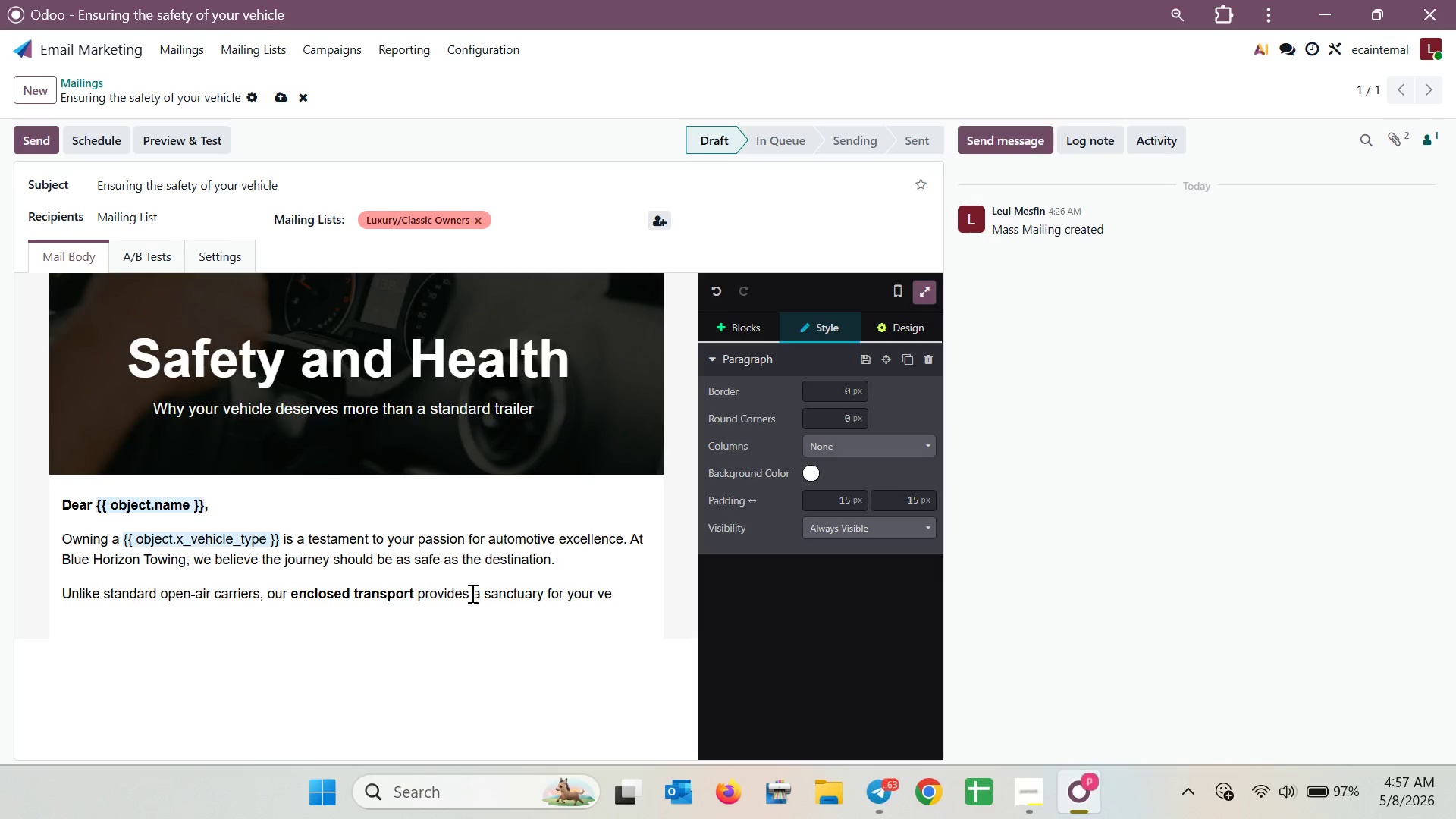 
type(hicle, )
 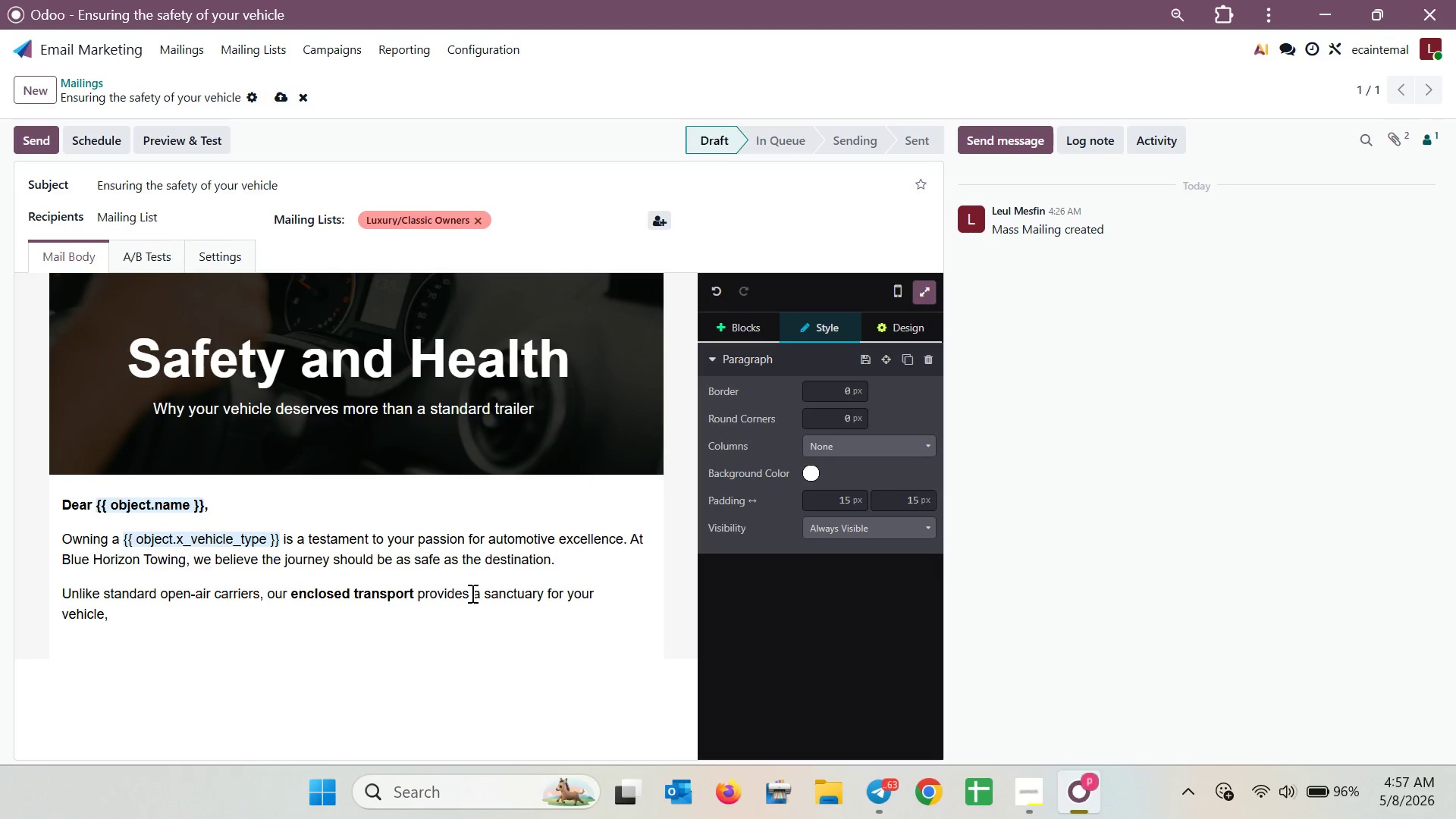 
key(S)
 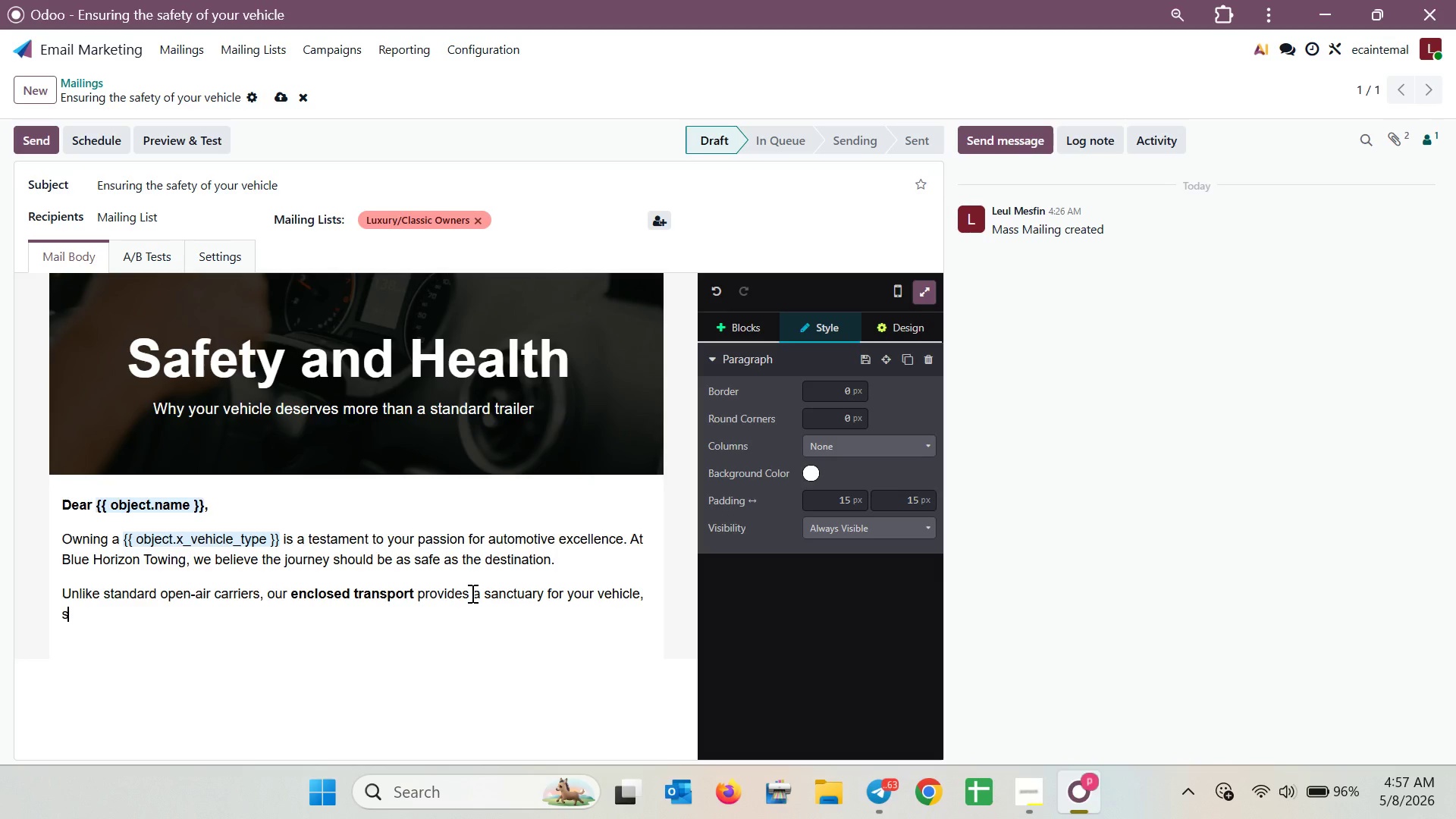 
key(Backspace)
 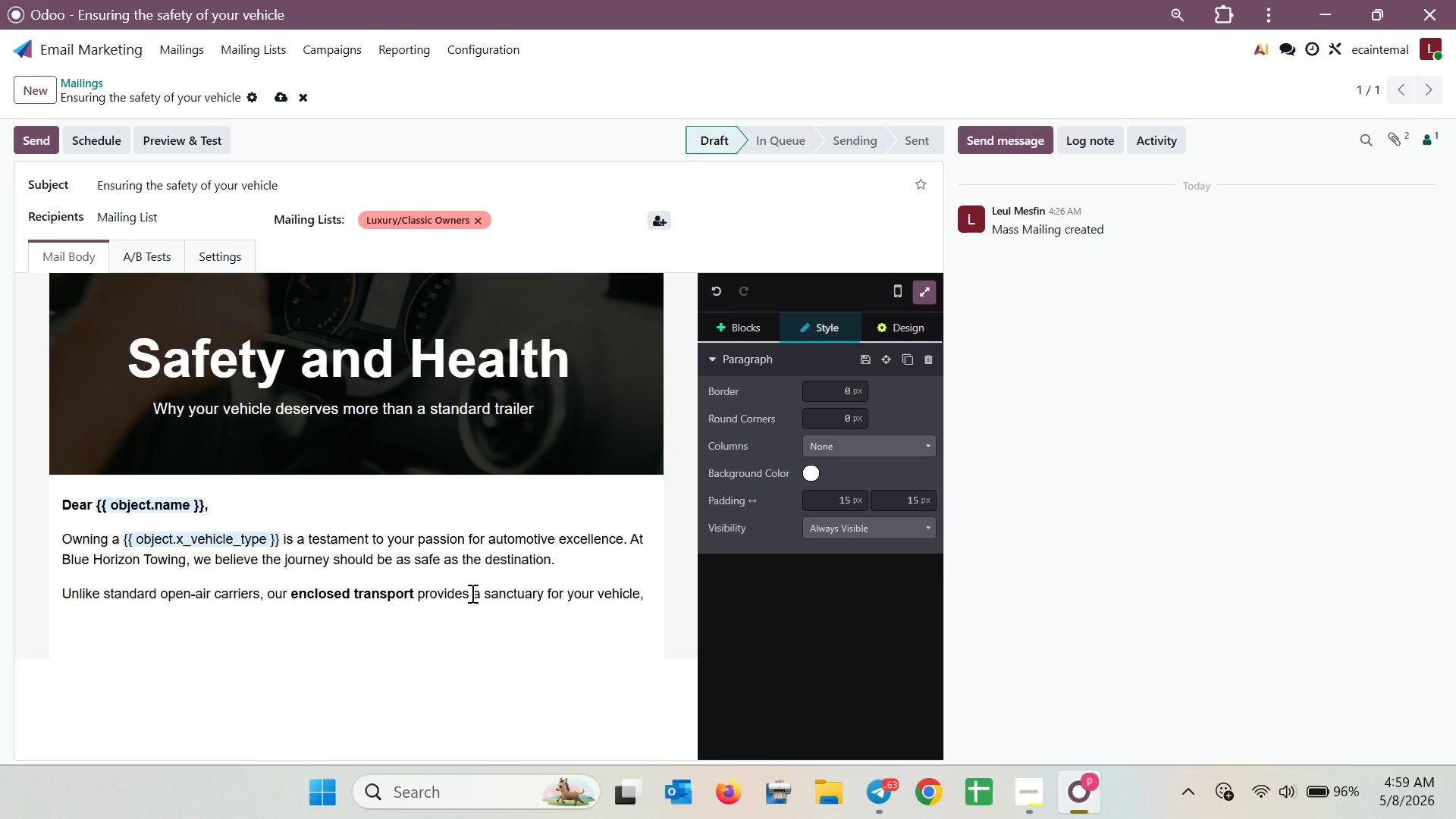 
wait(105.55)
 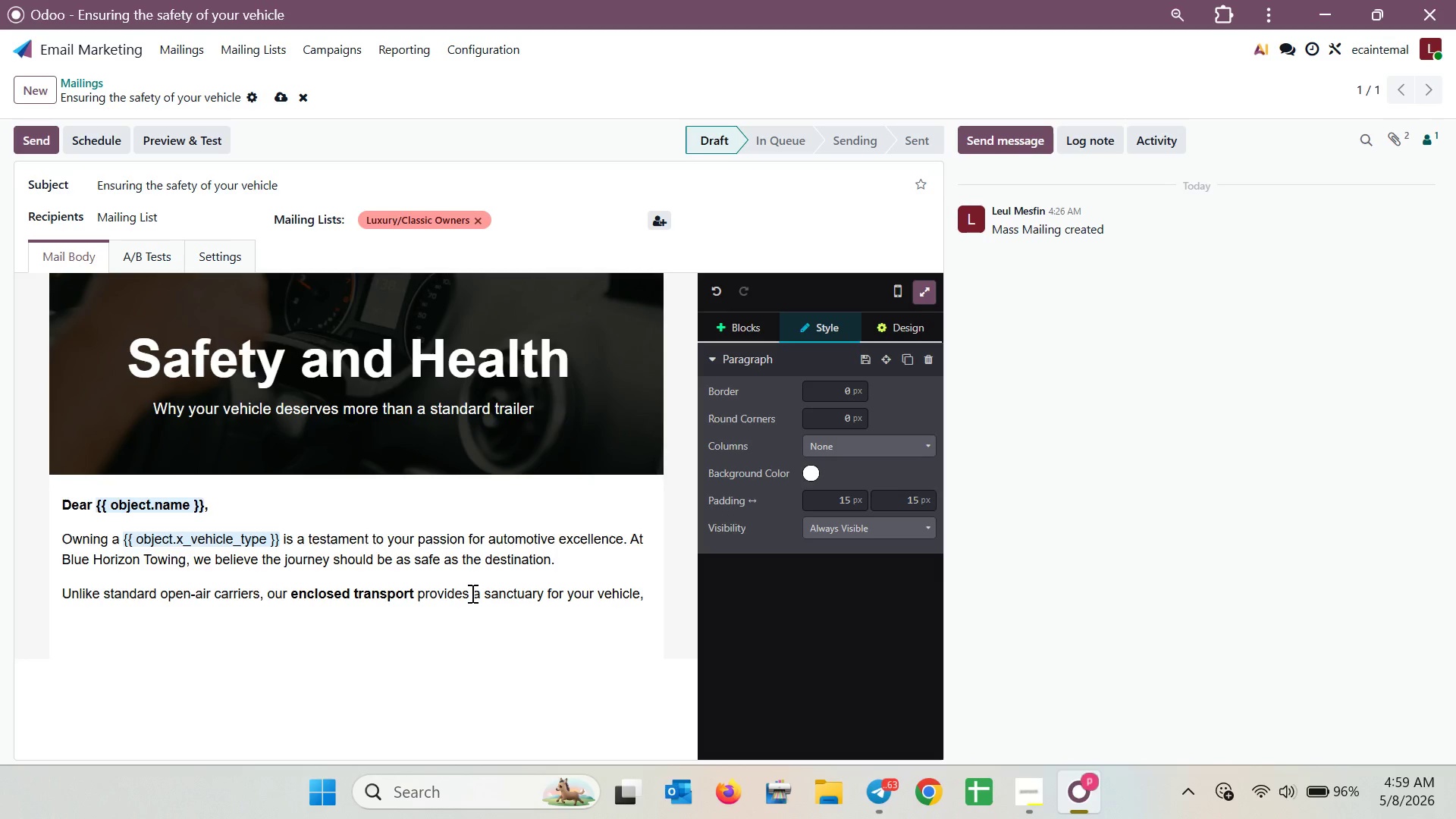 
type(sh)
 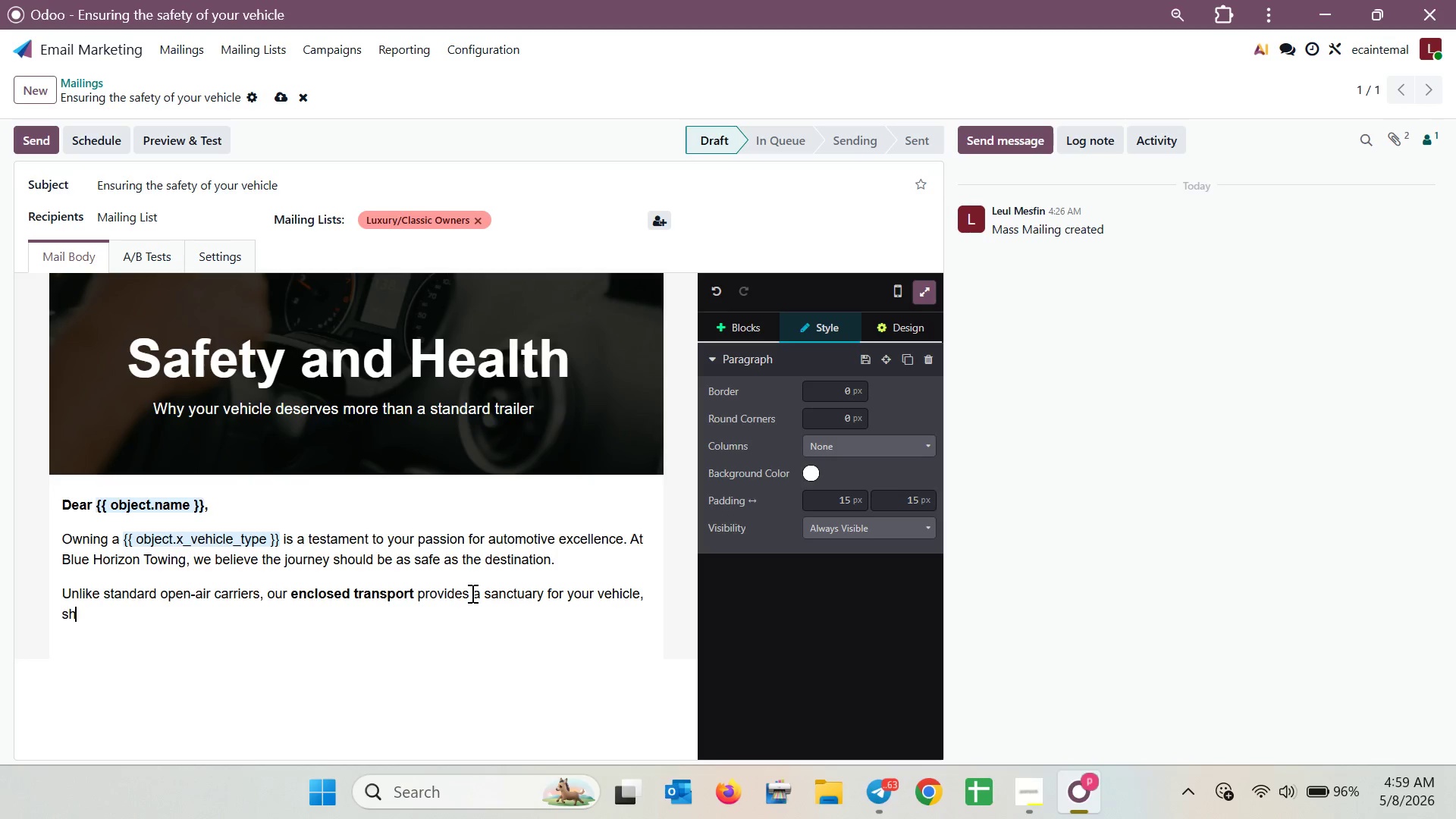 
type(ielding it from road debris, )
 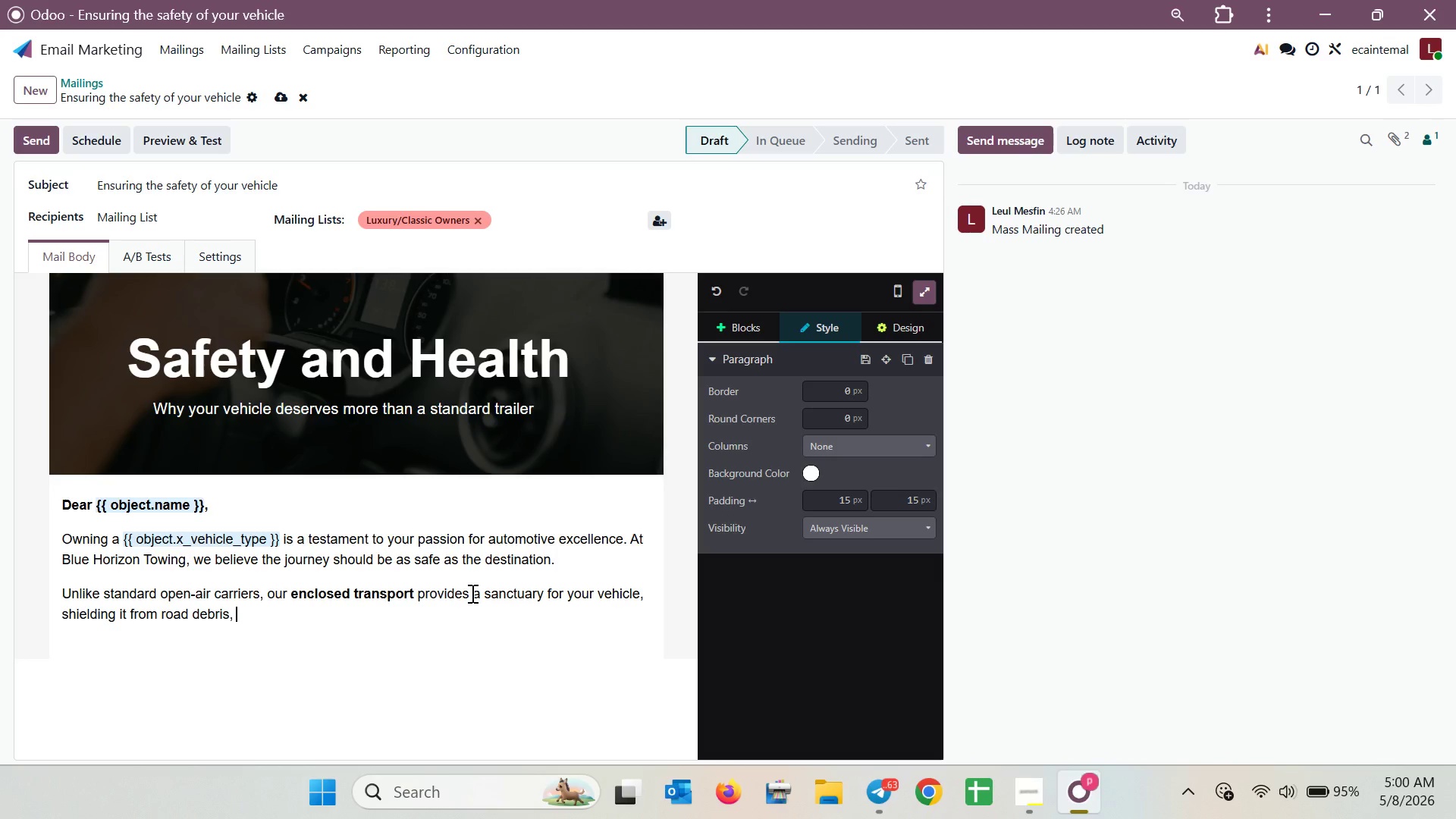 
wait(84.56)
 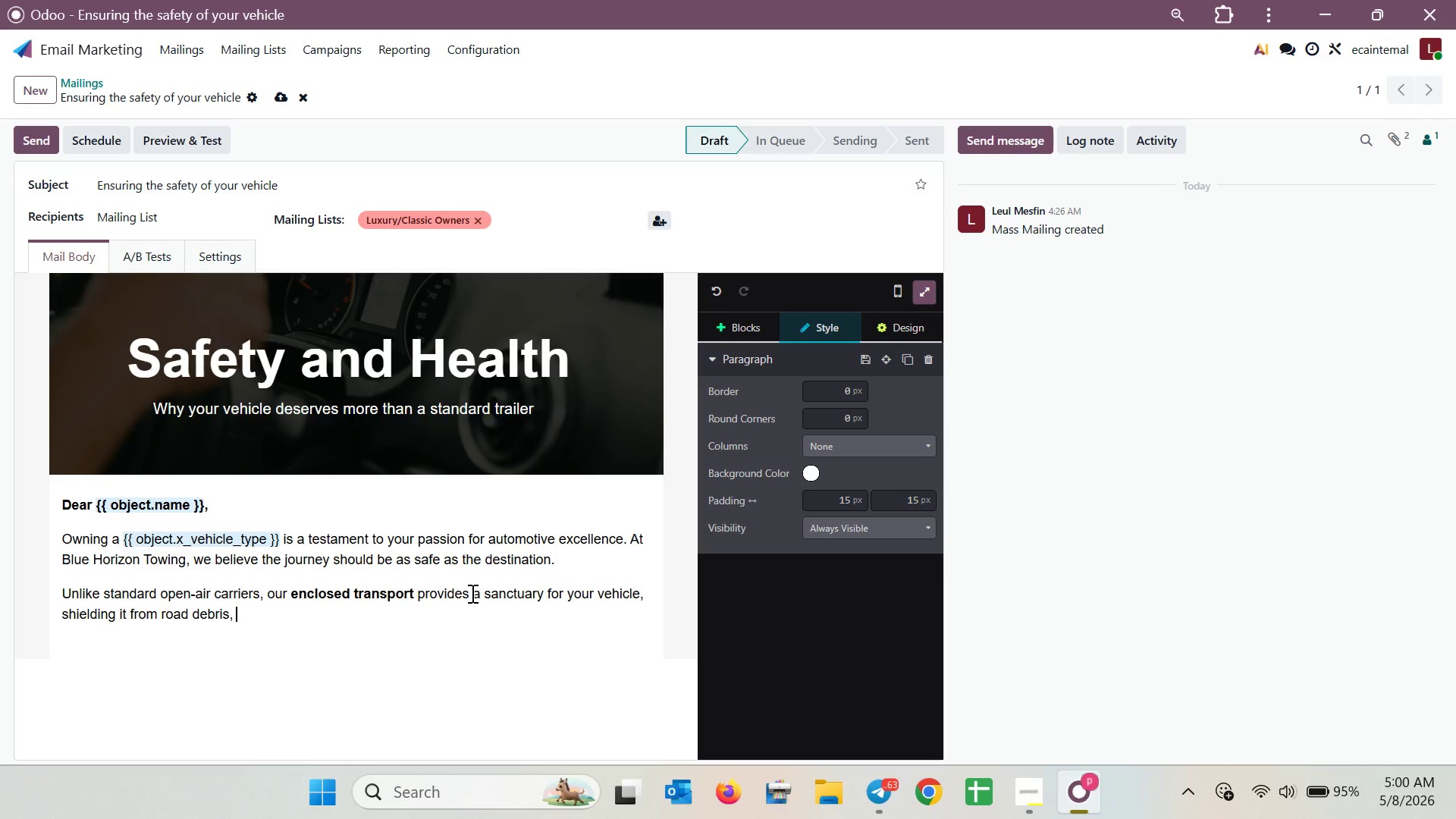 
type(unpr)
 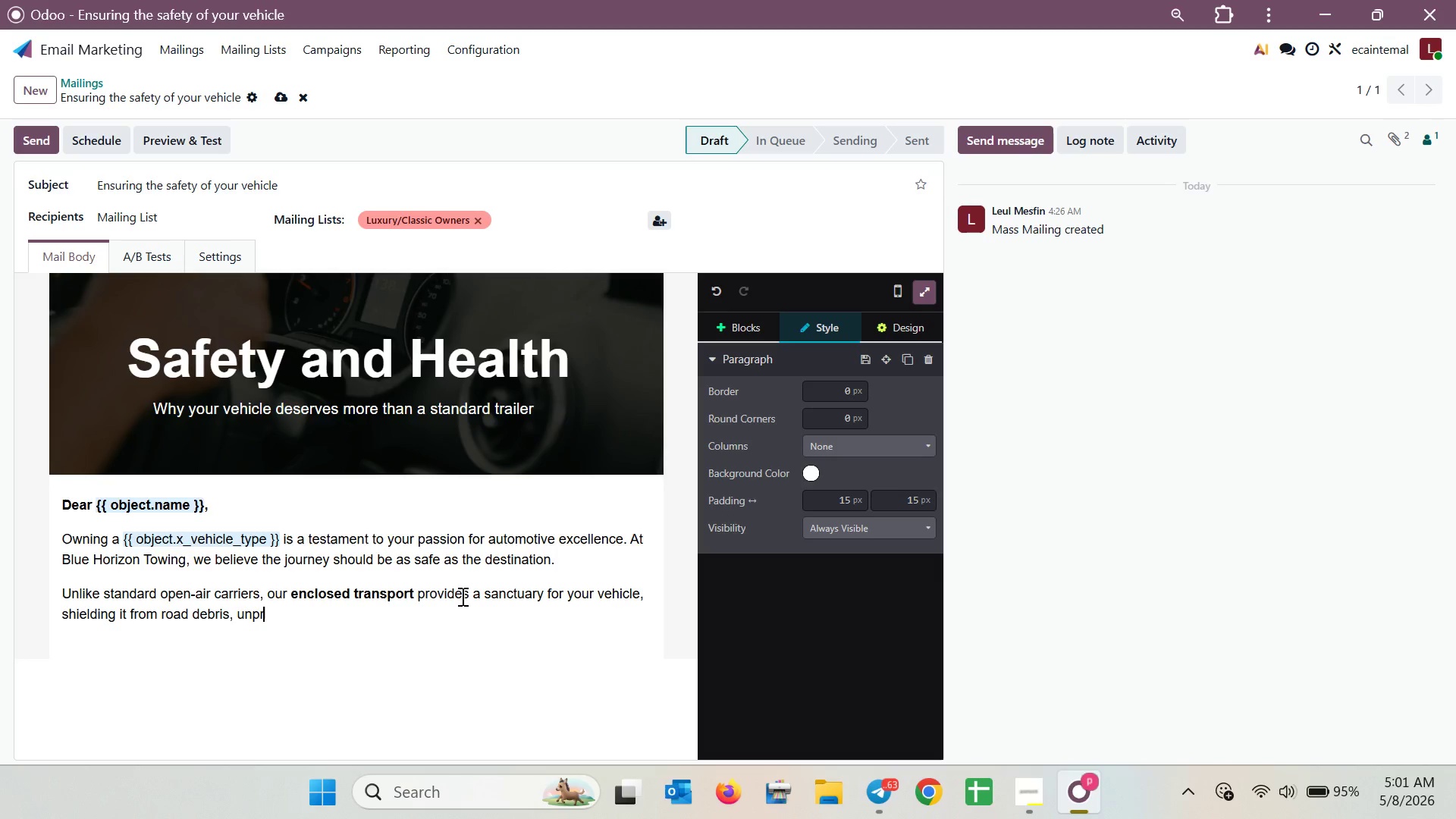 
type(edictable)
 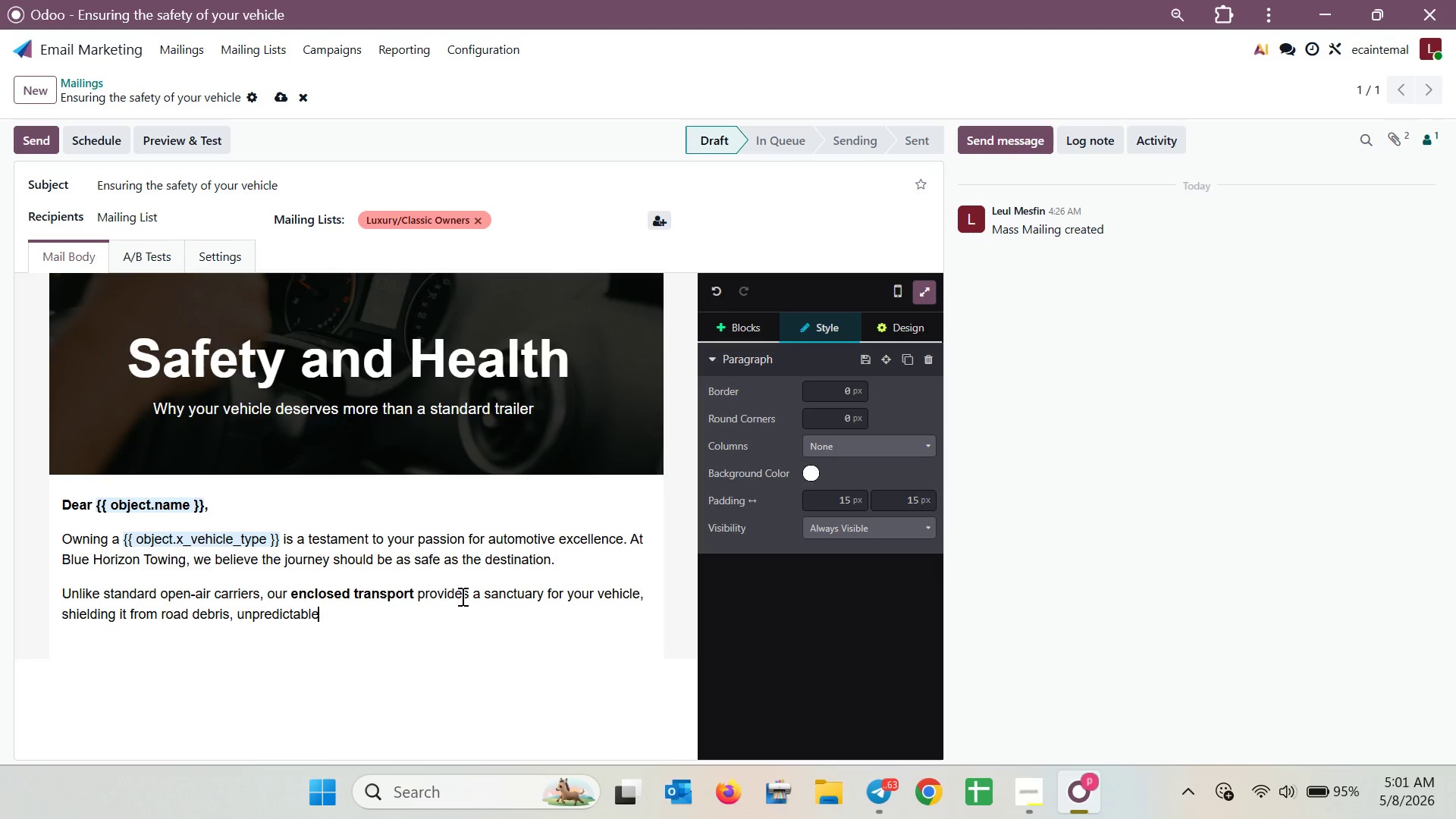 
wait(6.17)
 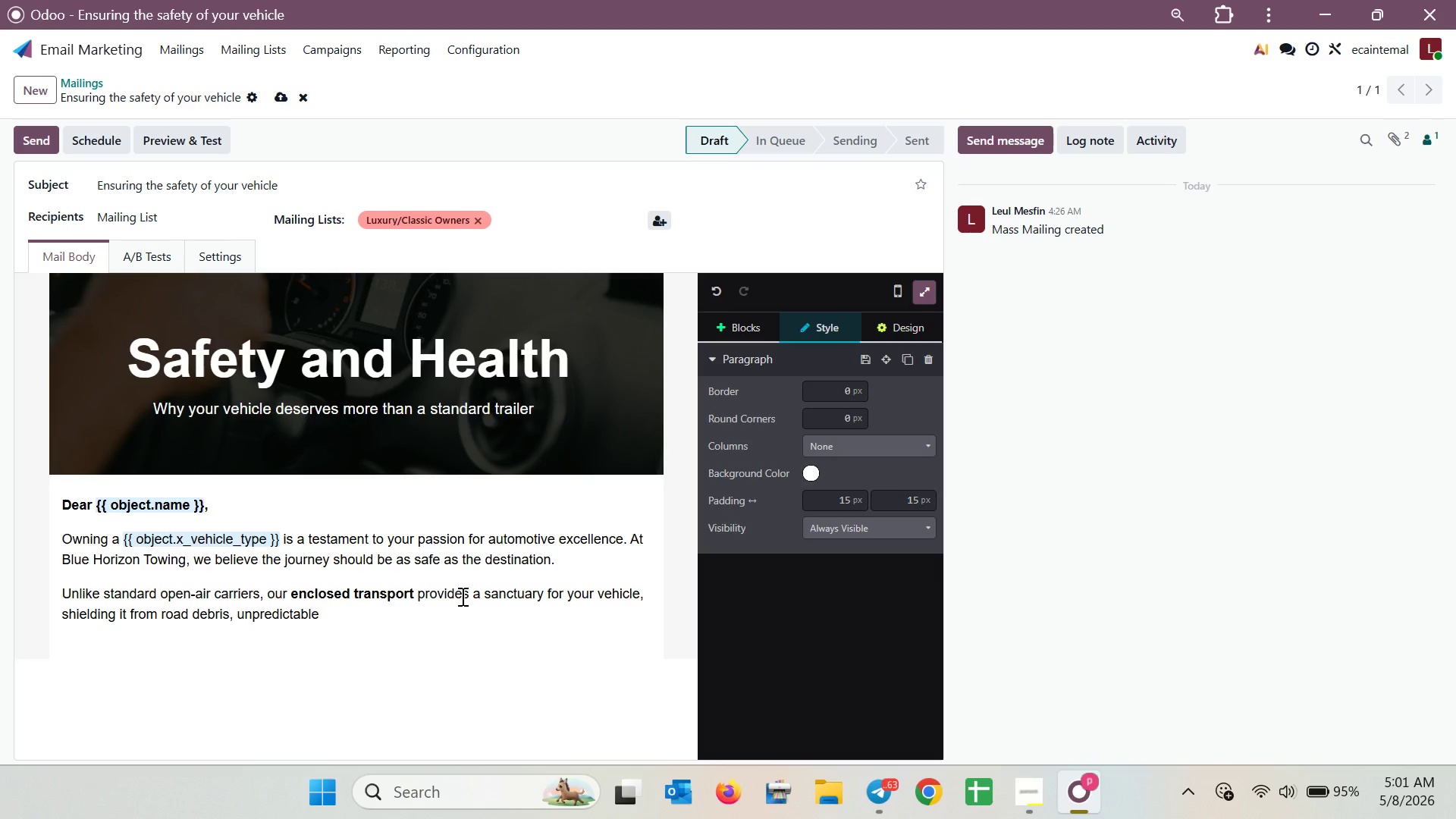 
type( weather )
key(Backspace)
type(,)
 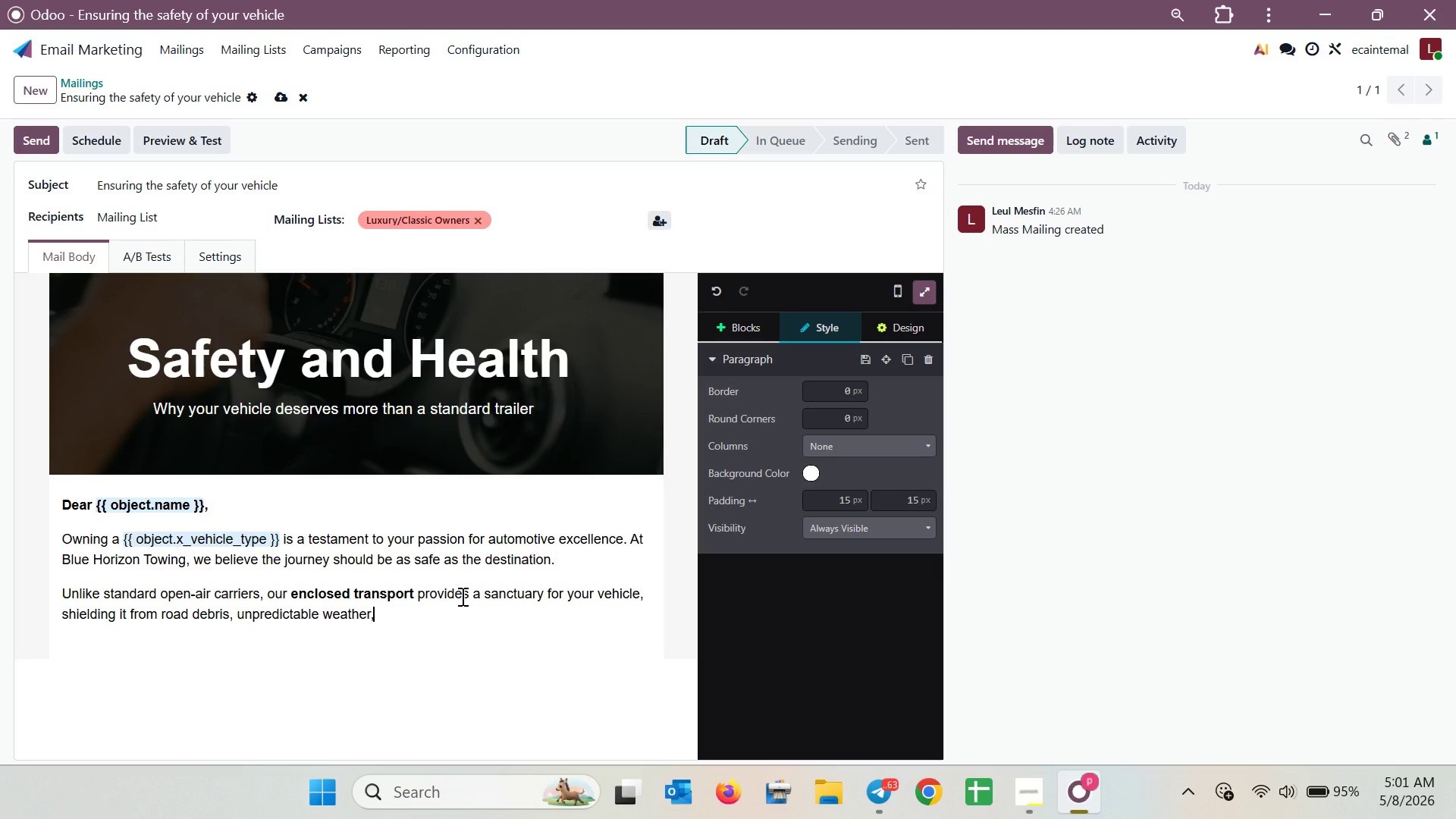 
wait(8.5)
 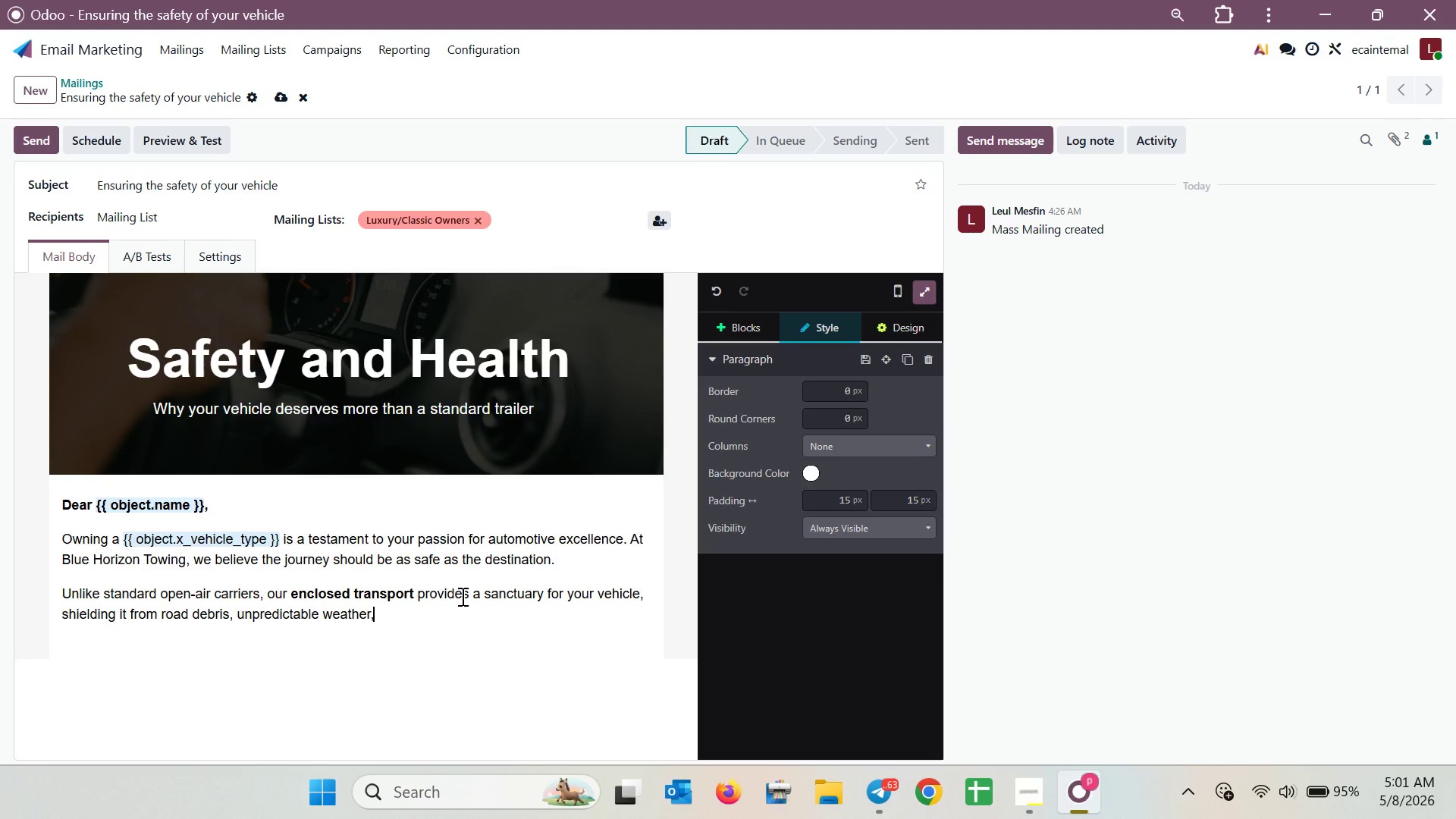 
type(and )
key(Backspace)
key(Backspace)
key(Backspace)
key(Backspace)
type( and )
 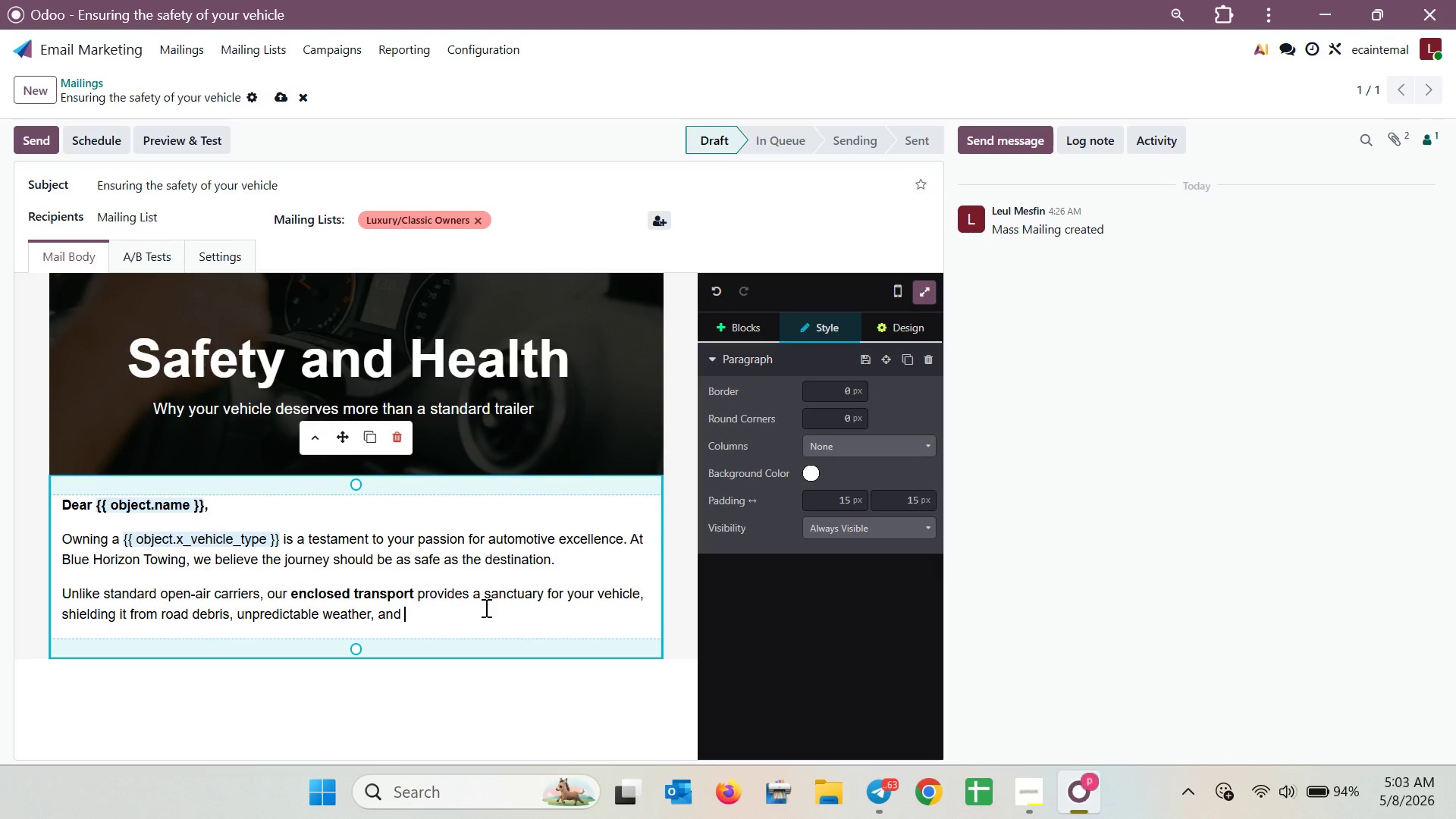 
wait(101.73)
 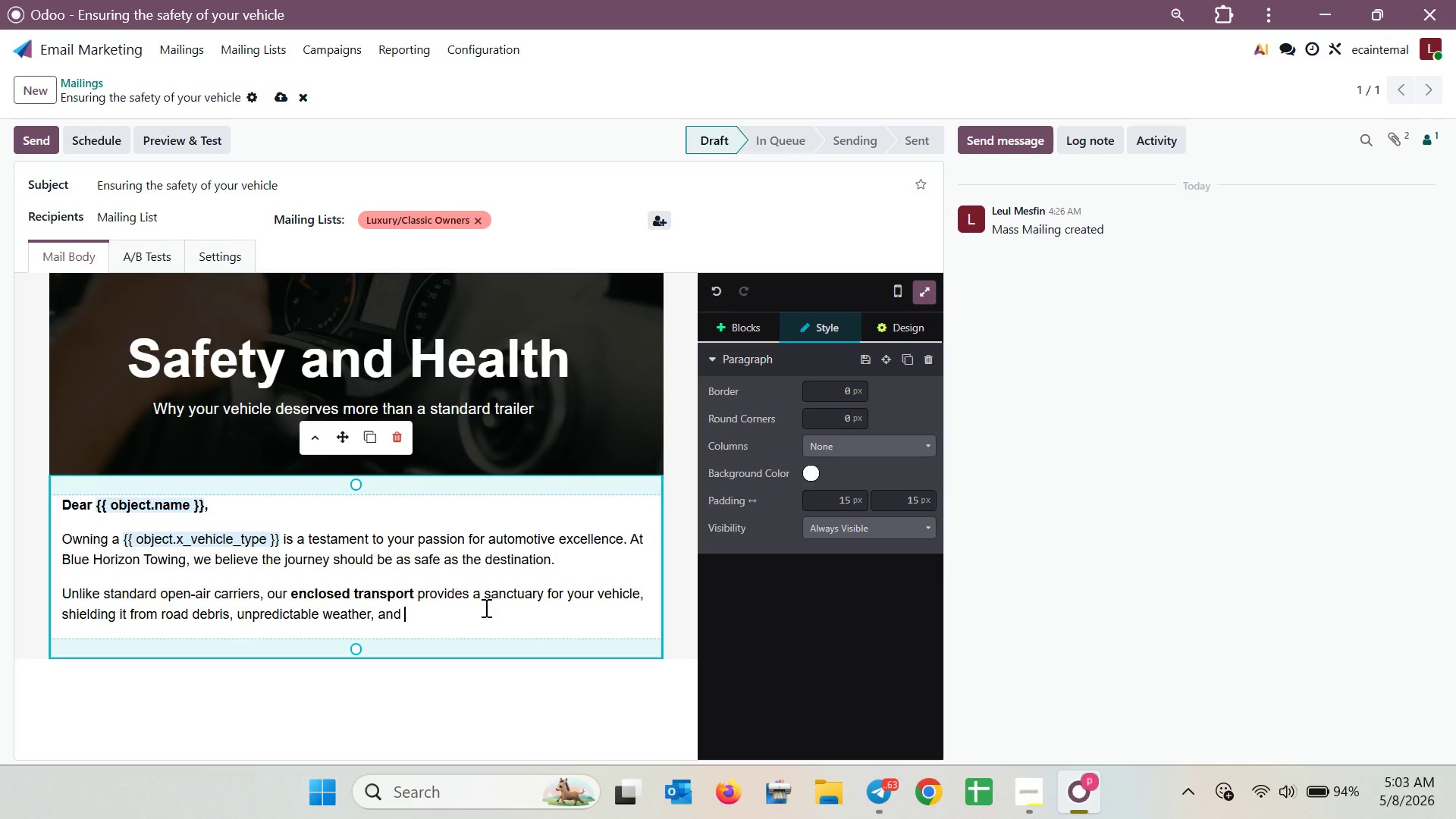 
type(en)
 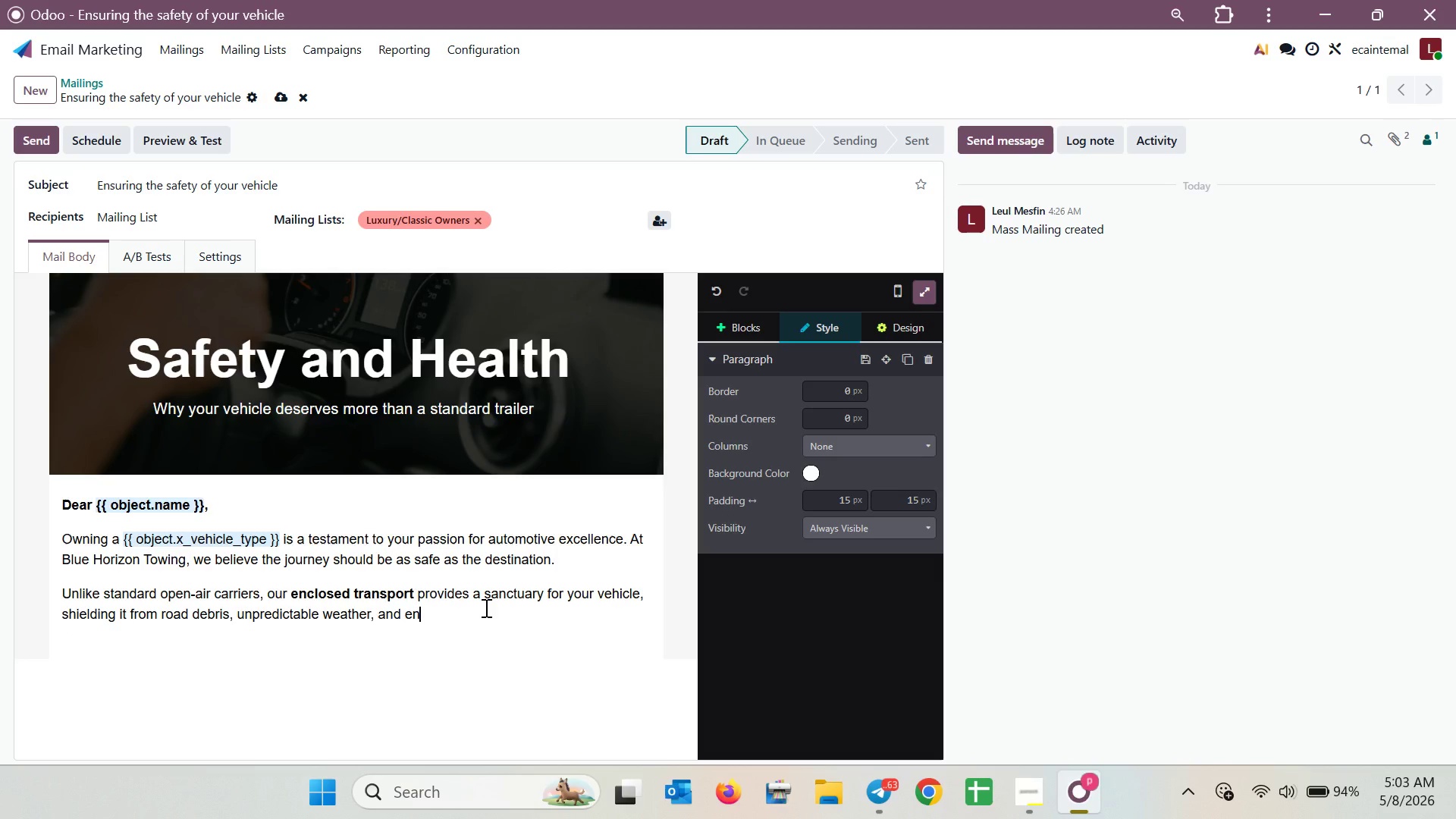 
type(vironmr)
key(Backspace)
type(ental )
 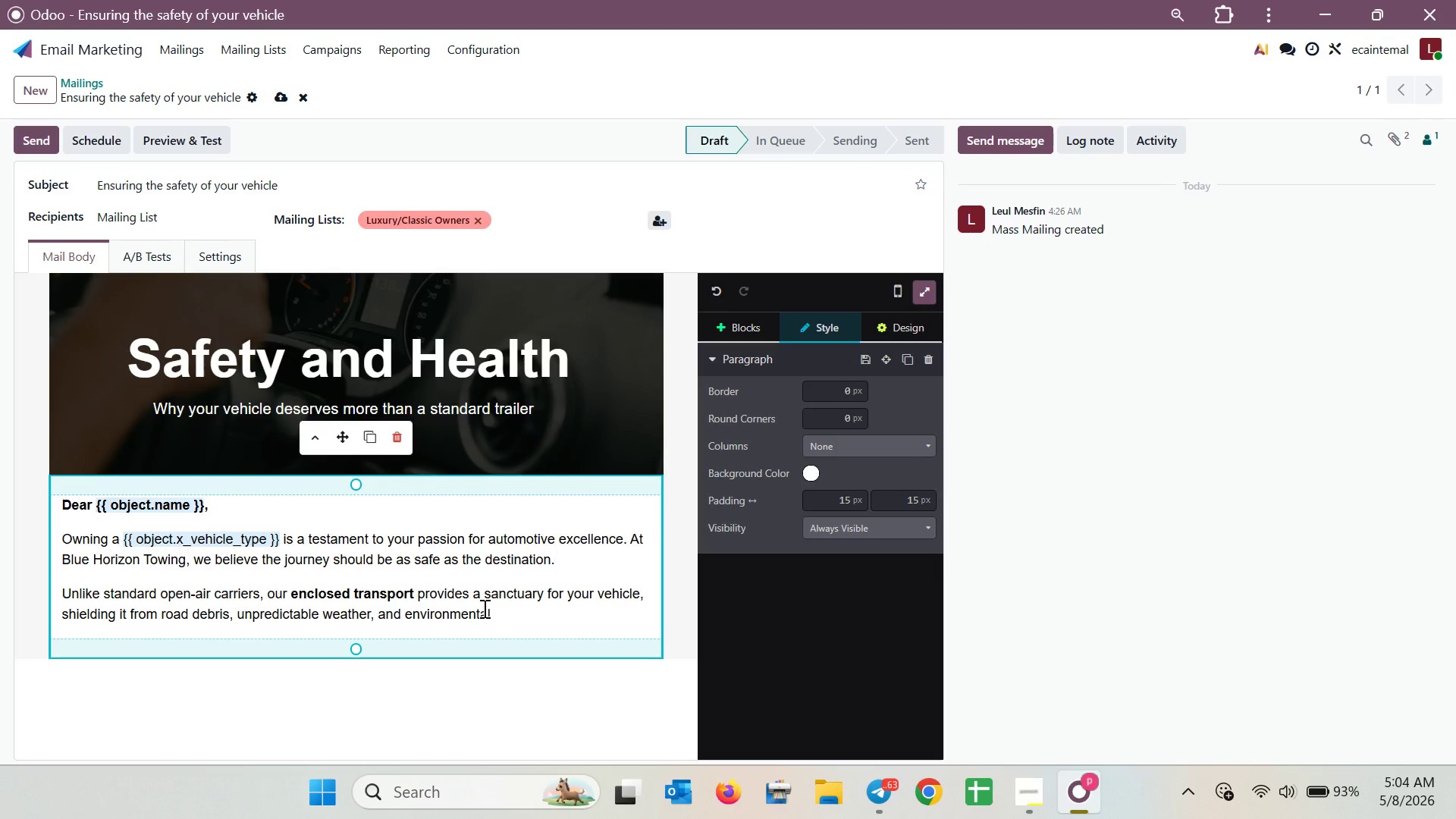 
wait(69.41)
 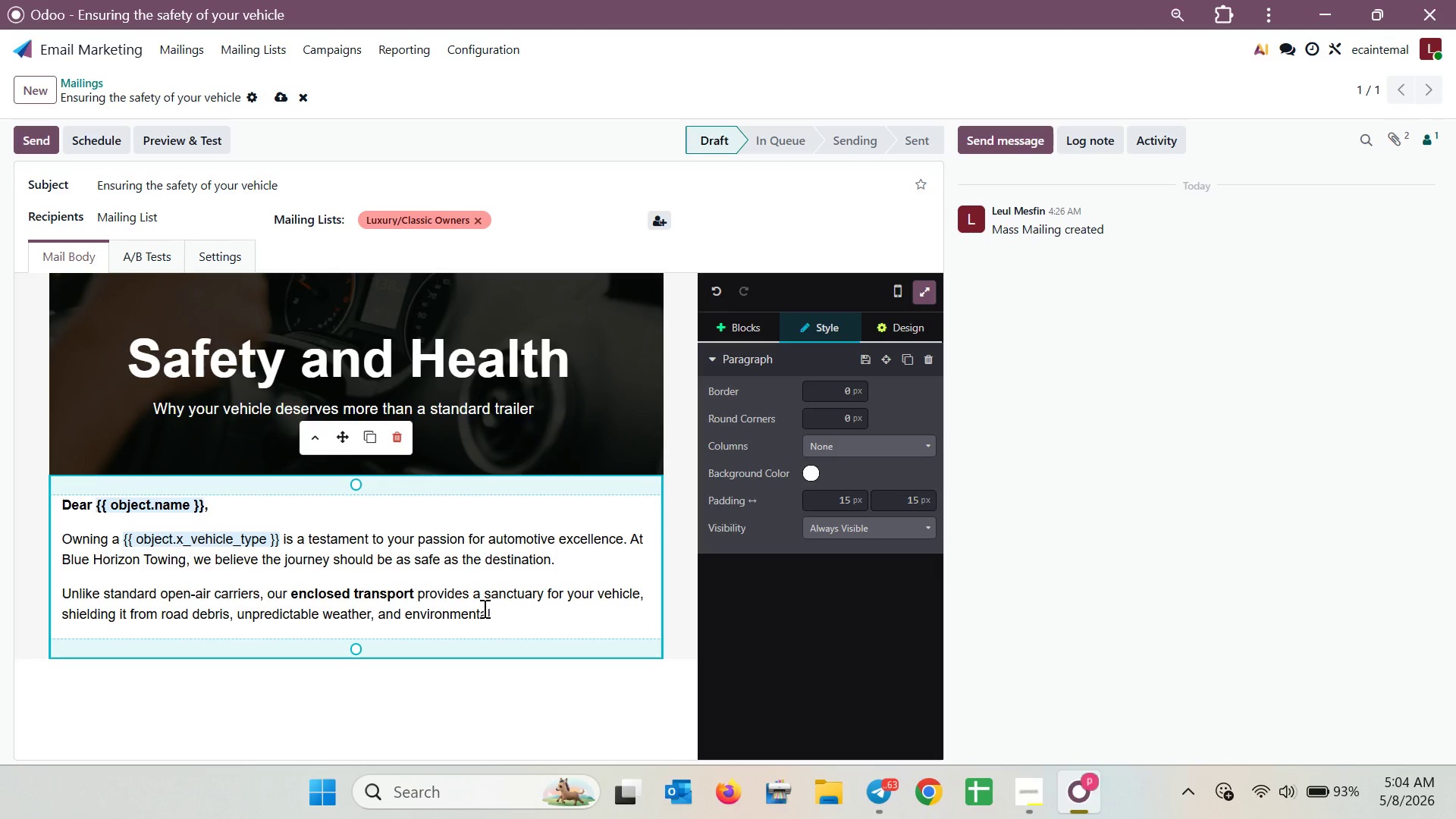 
type(co)
 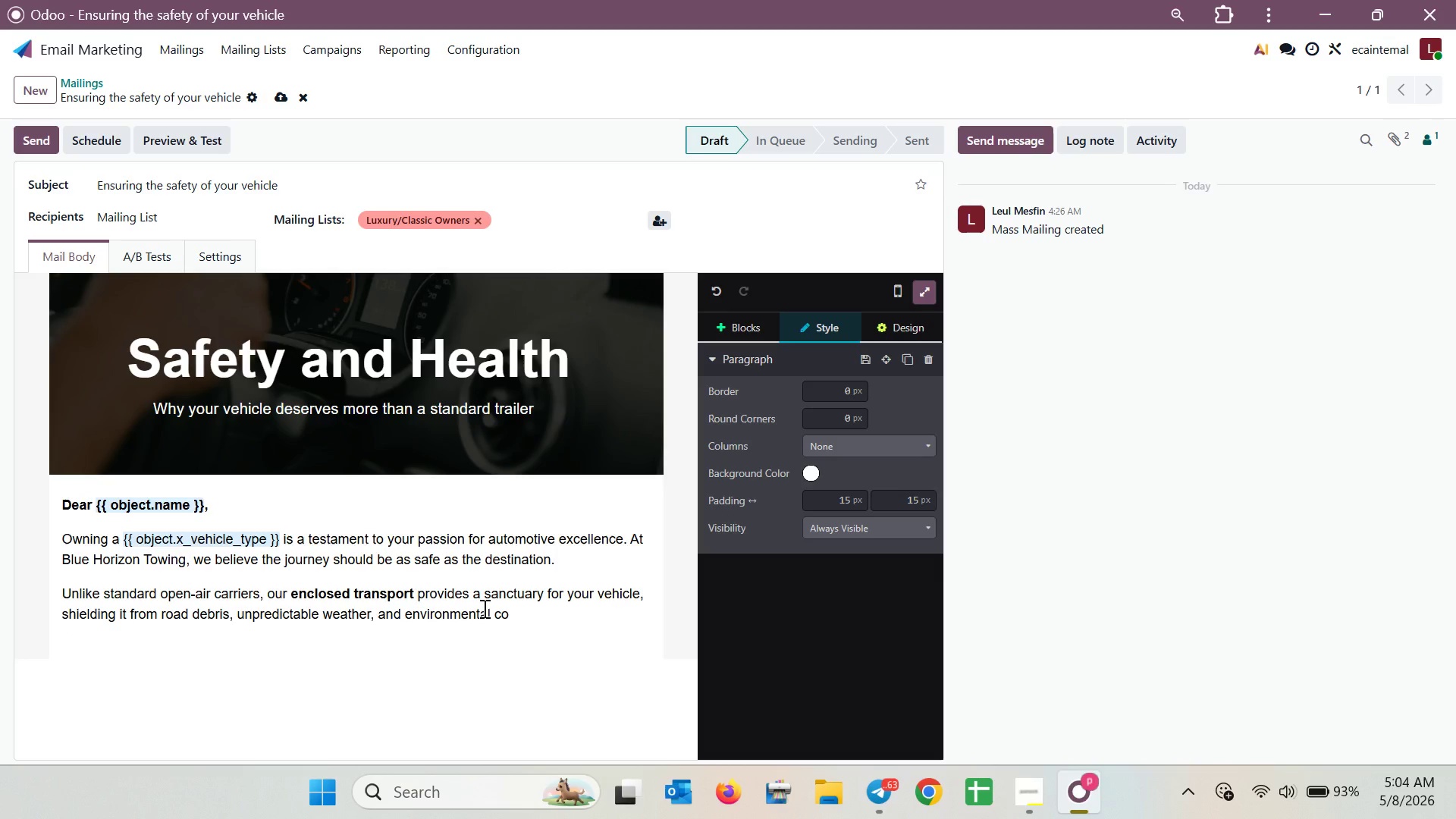 
type(ntamin)
key(Backspace)
type(ants. )
key(Backspace)
key(Backspace)
key(Backspace)
key(Backspace)
key(Backspace)
key(Backspace)
key(Backspace)
key(Backspace)
key(Backspace)
key(Backspace)
key(Backspace)
key(Backspace)
 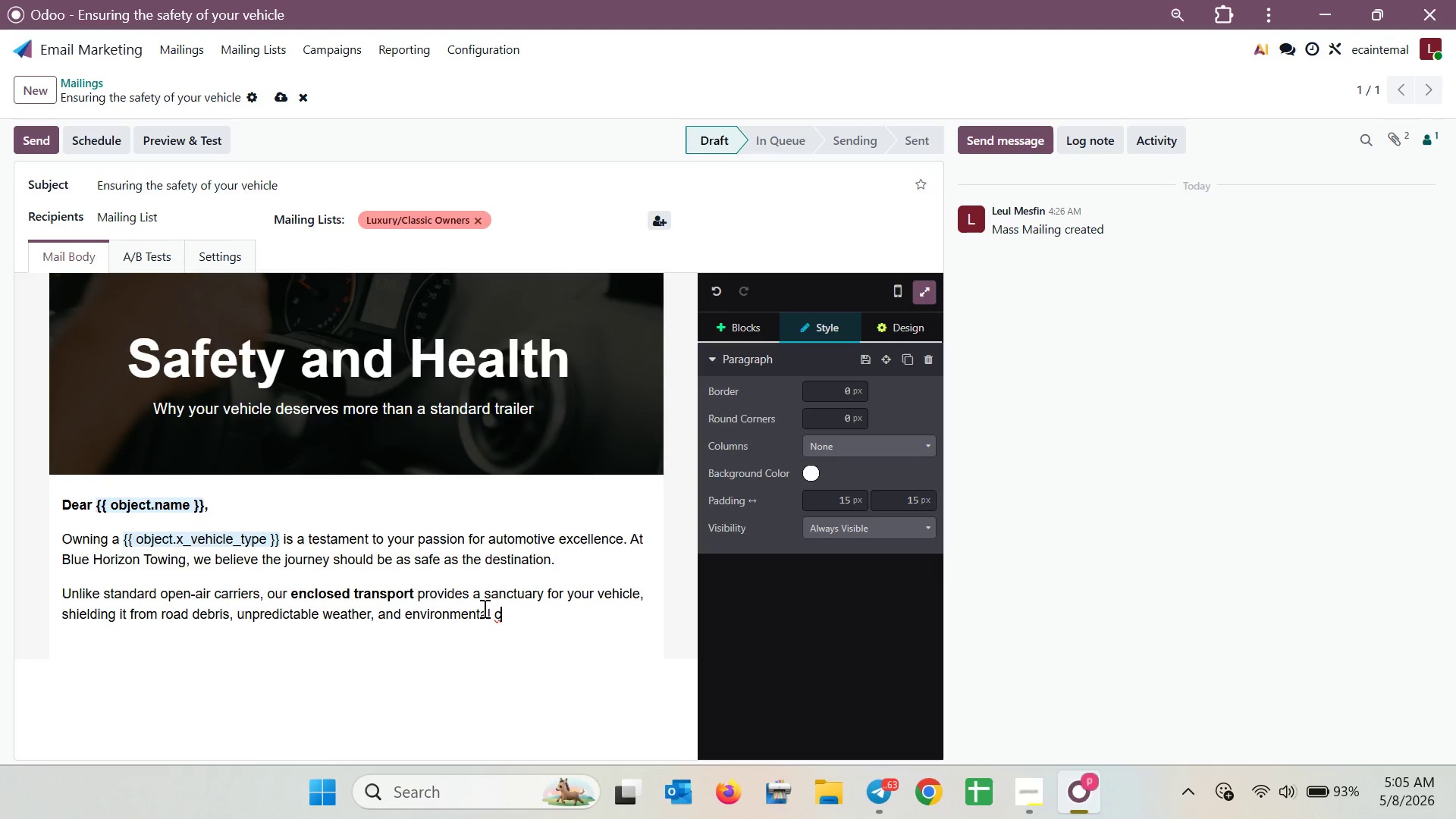 
wait(10.28)
 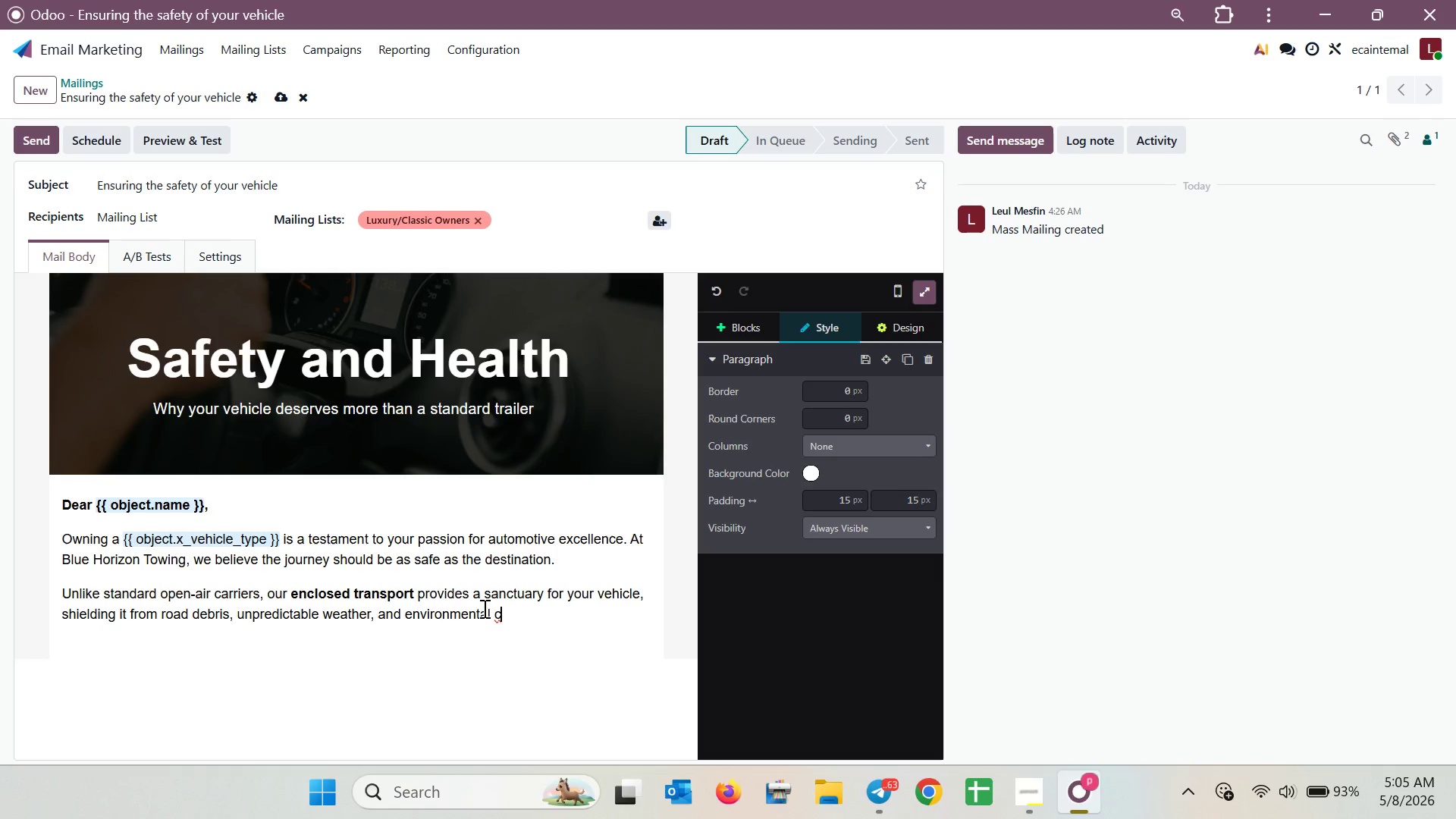 
type(ontaminants )
key(Backspace)
 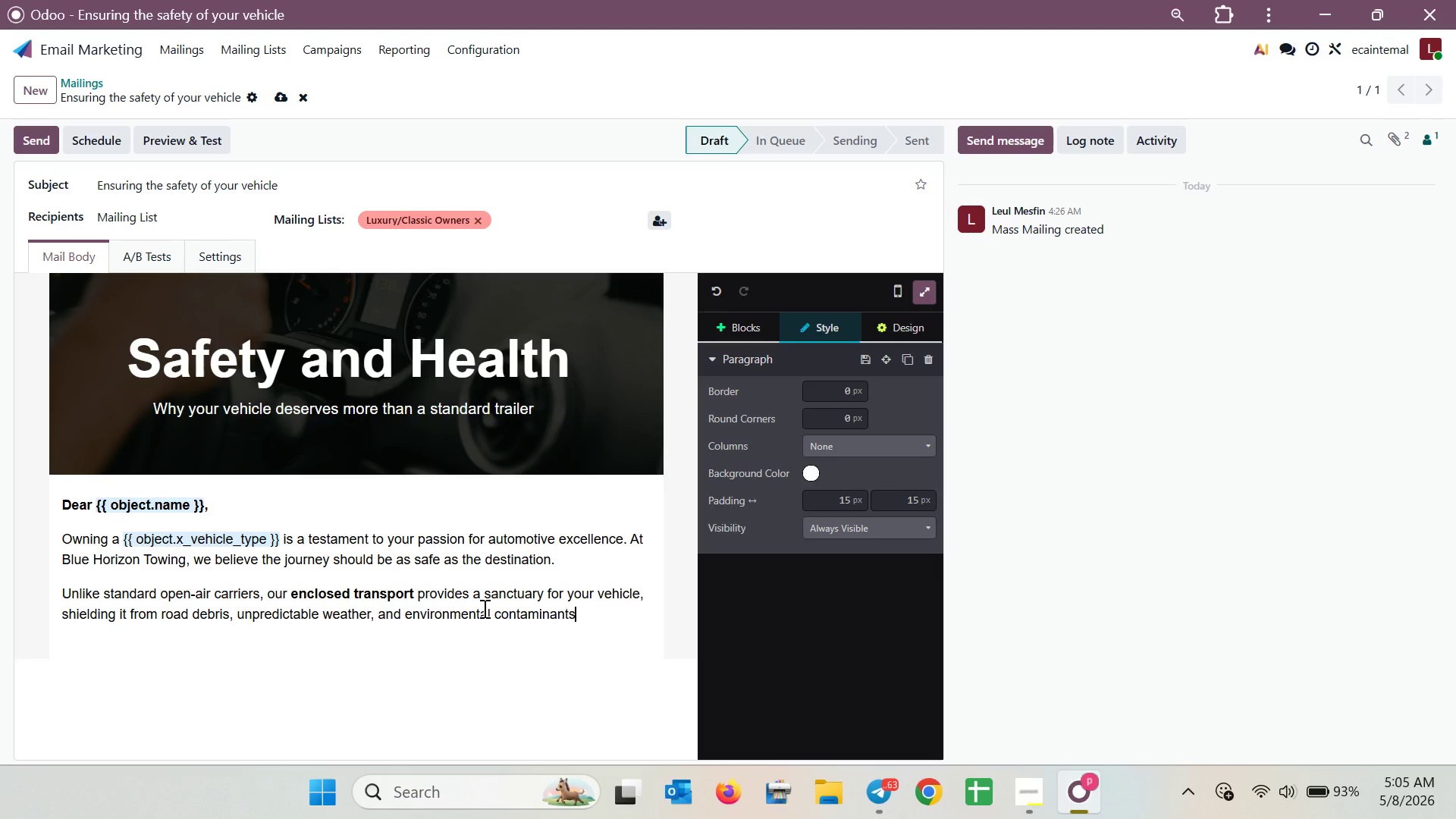 
type(. Our )
 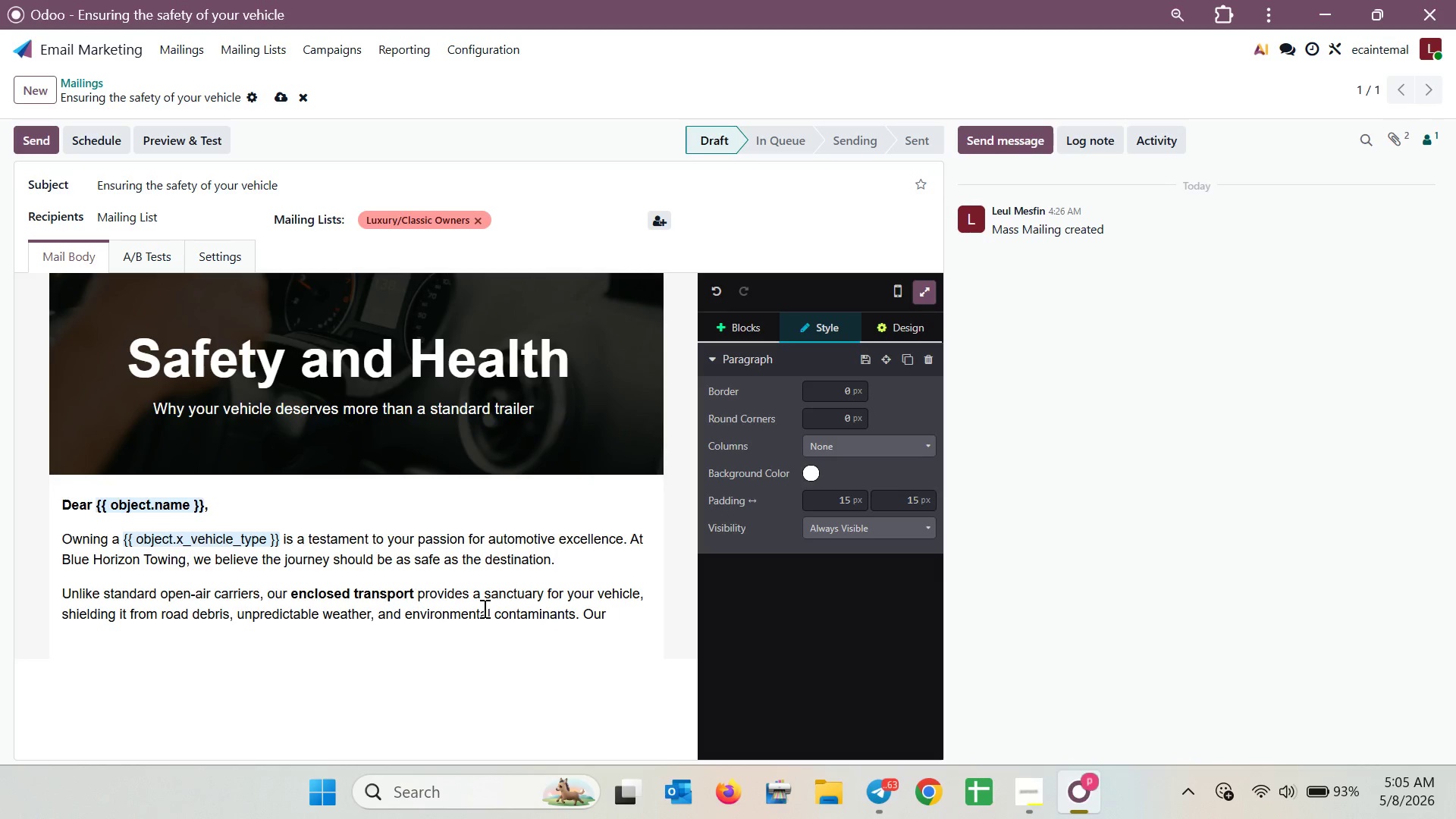 
wait(76.95)
 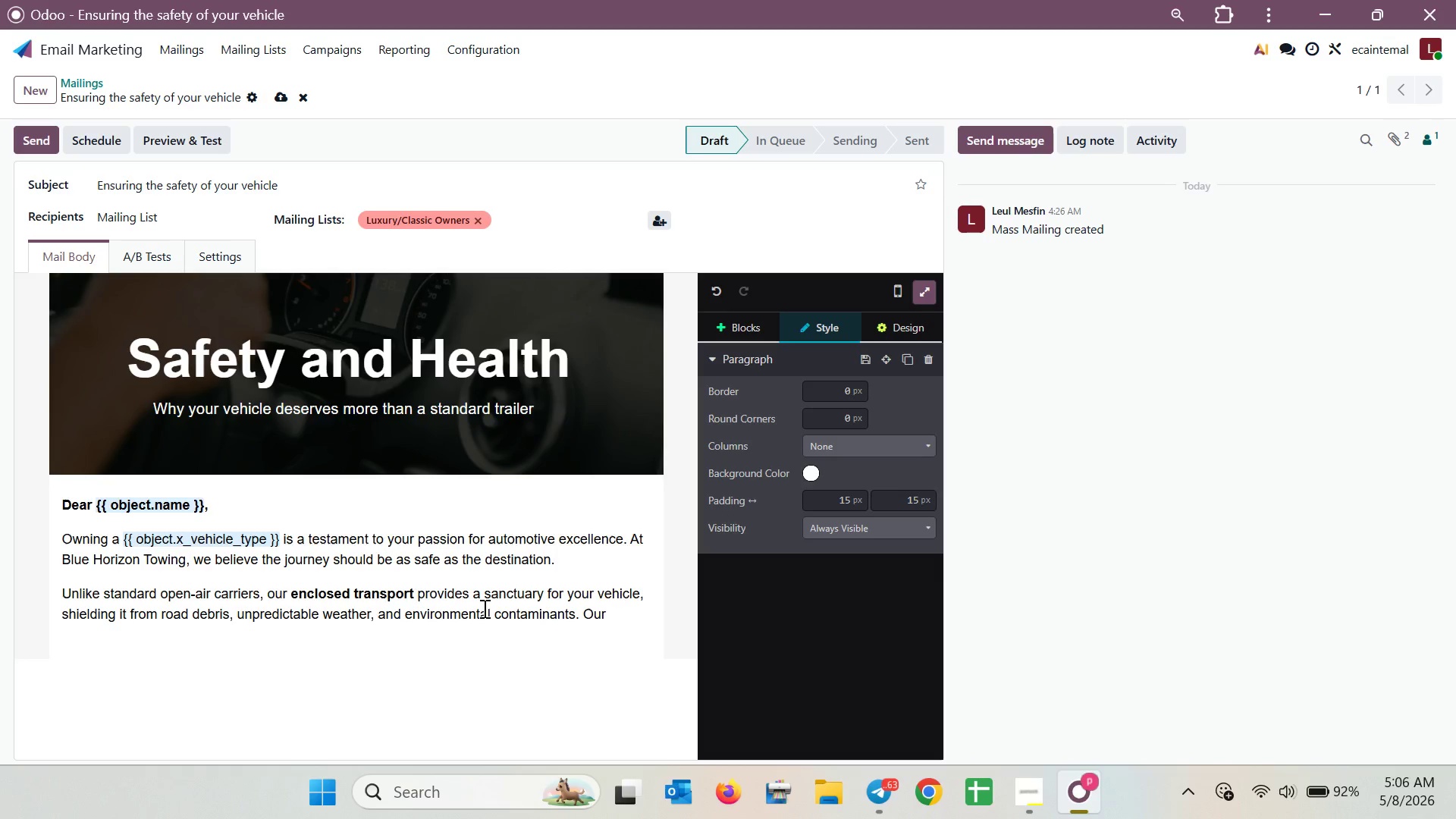 
type(tr)
 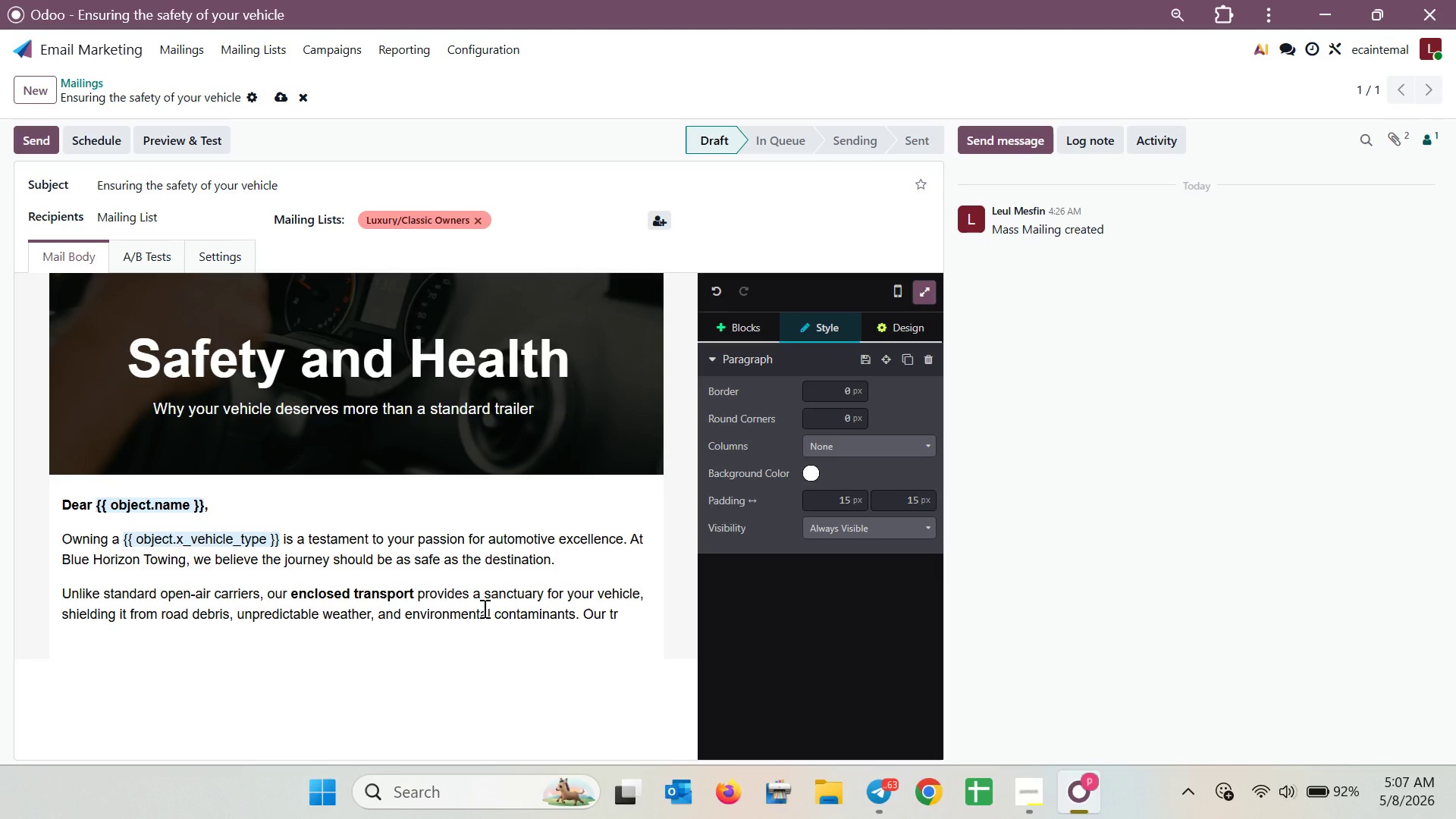 
wait(5.09)
 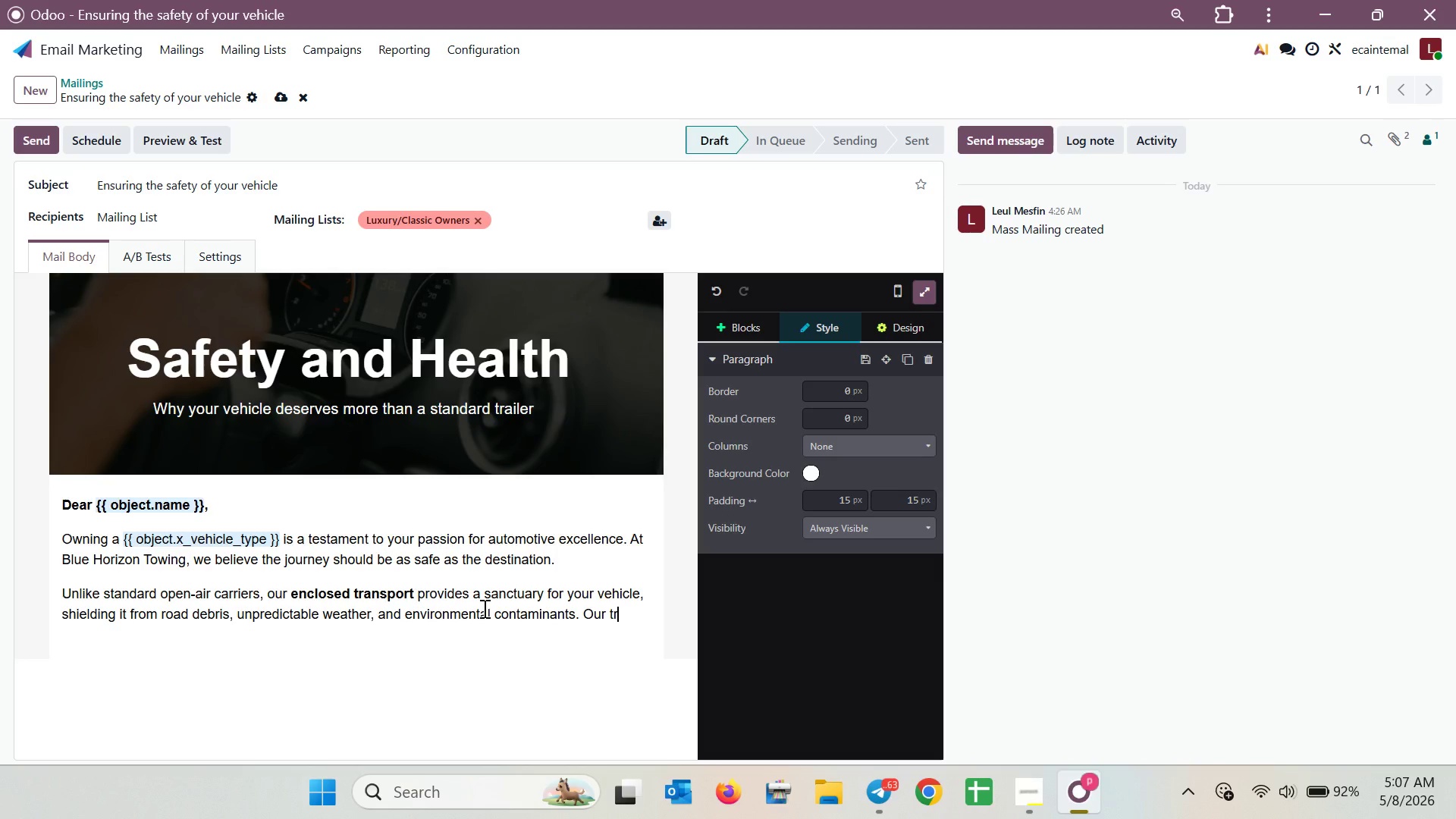 
type(ailers )
 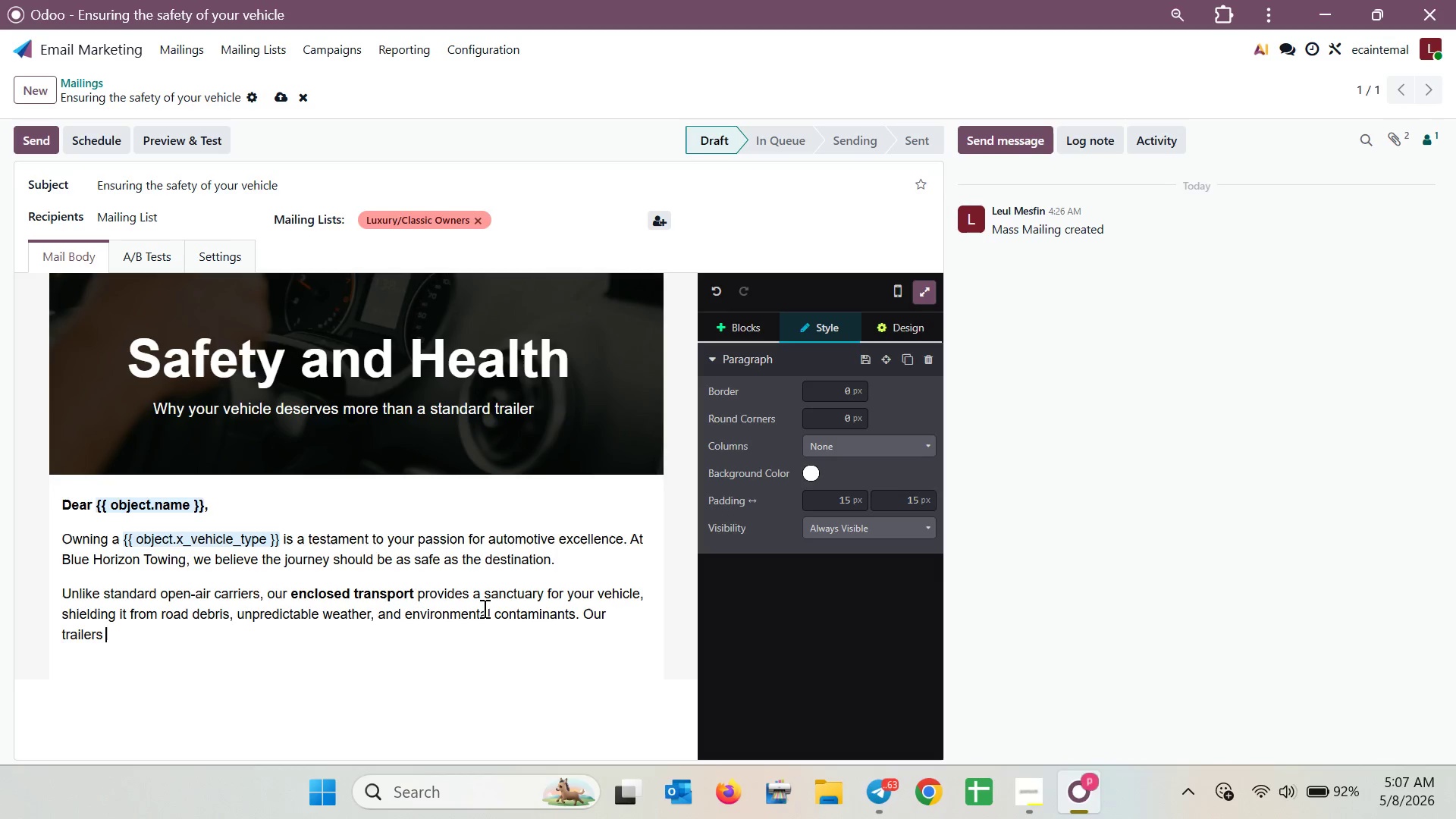 
wait(8.62)
 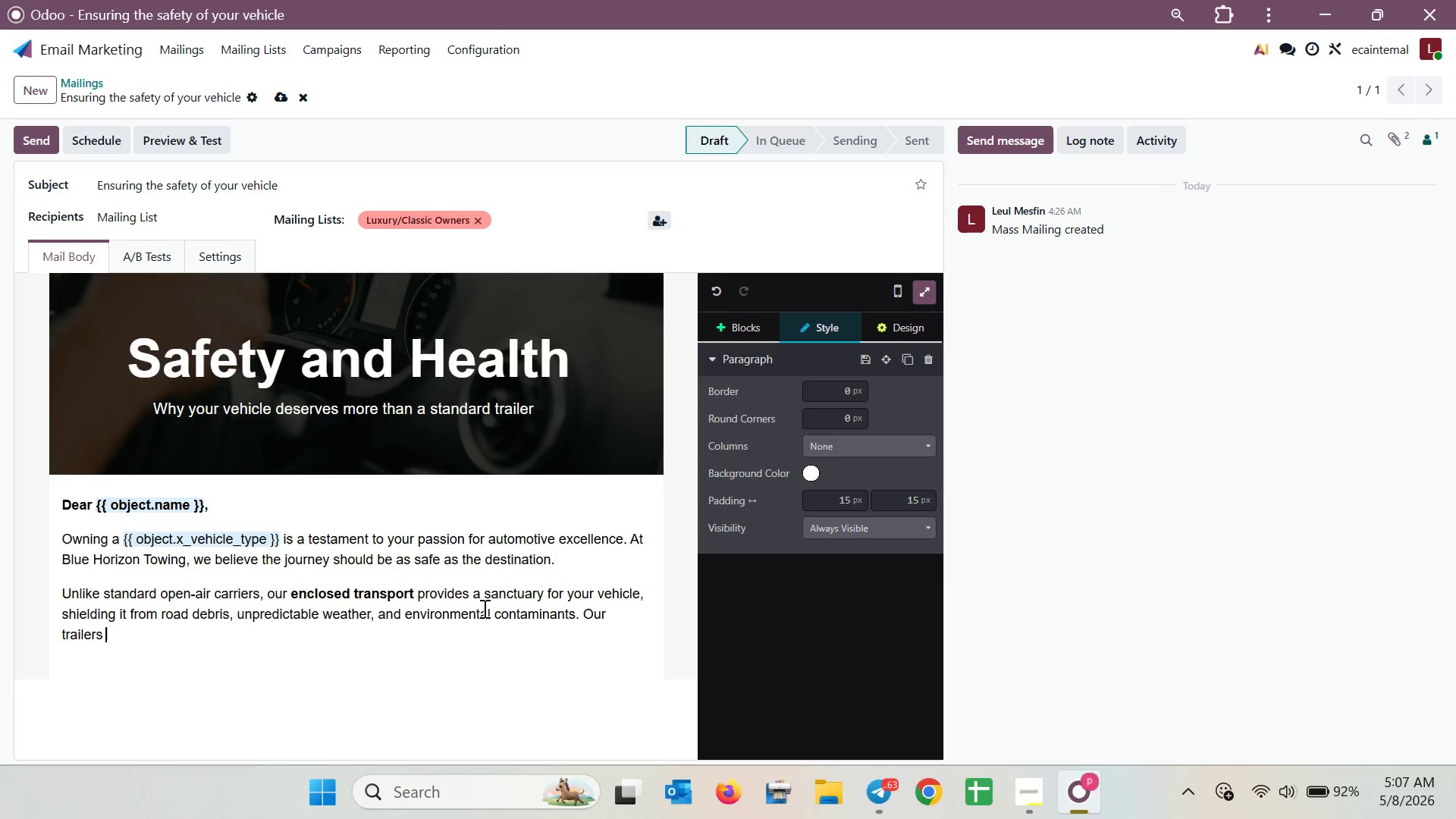 
type(feature)
 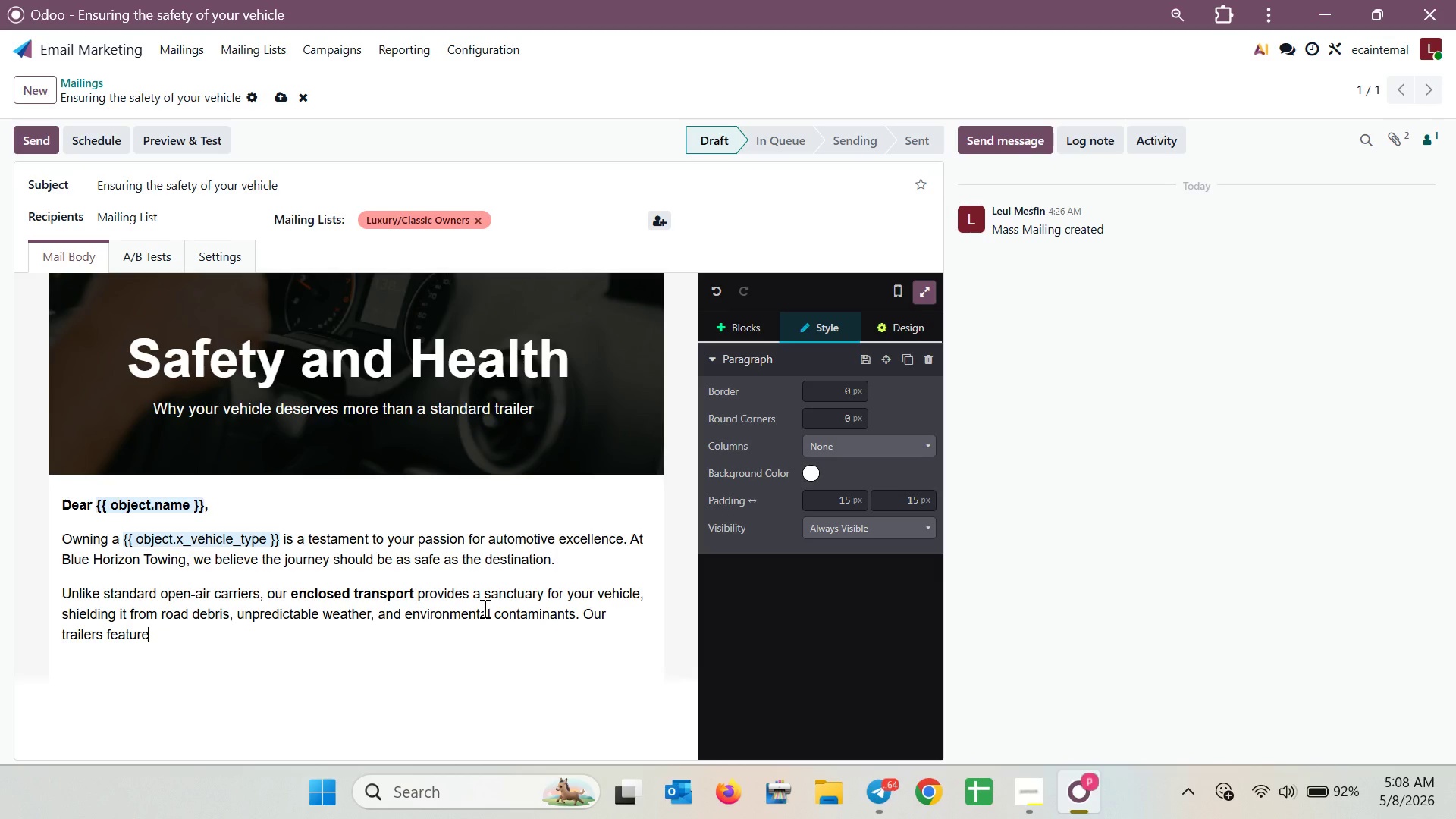 
wait(66.67)
 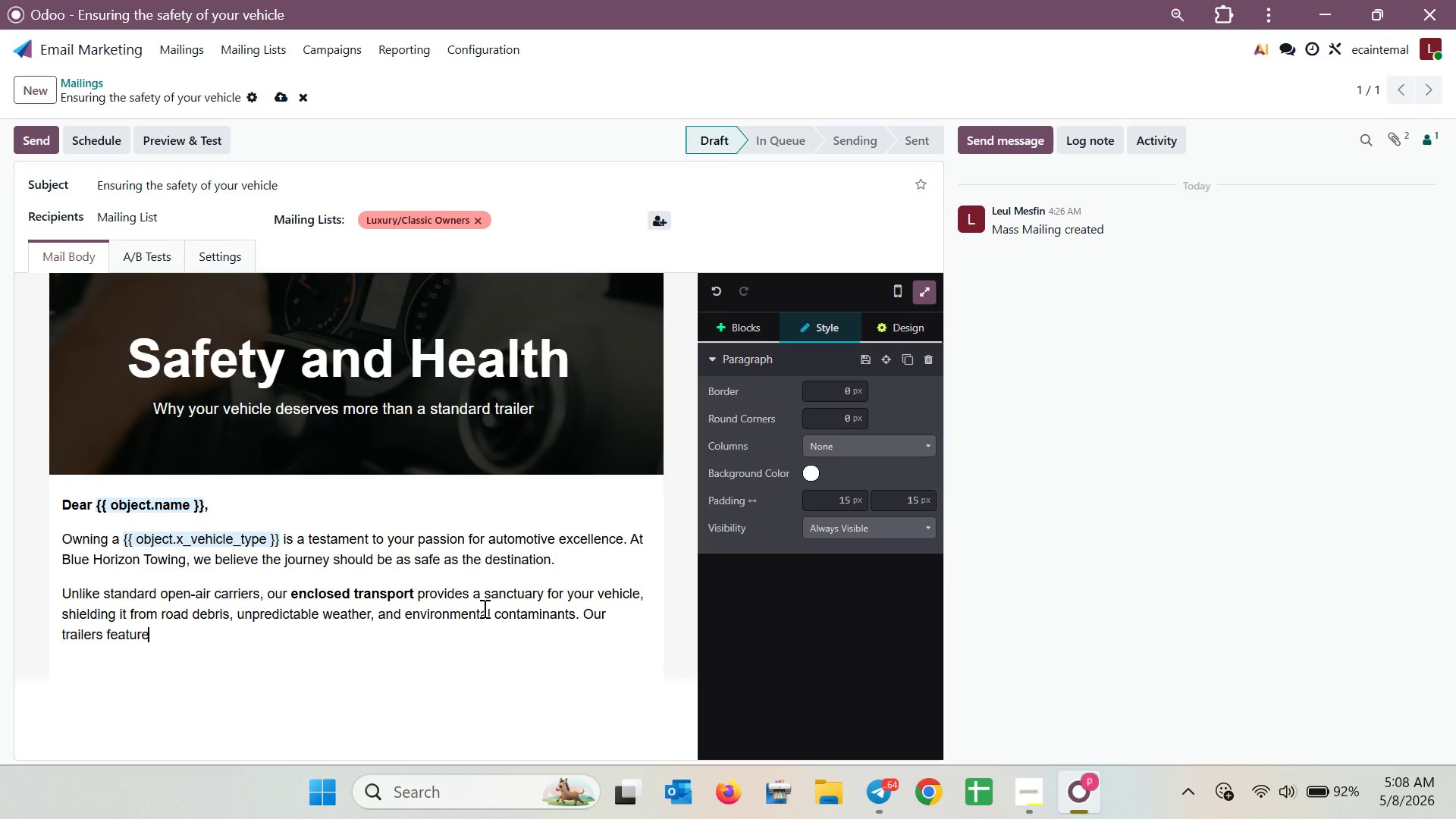 
type( soft-tie down system )
 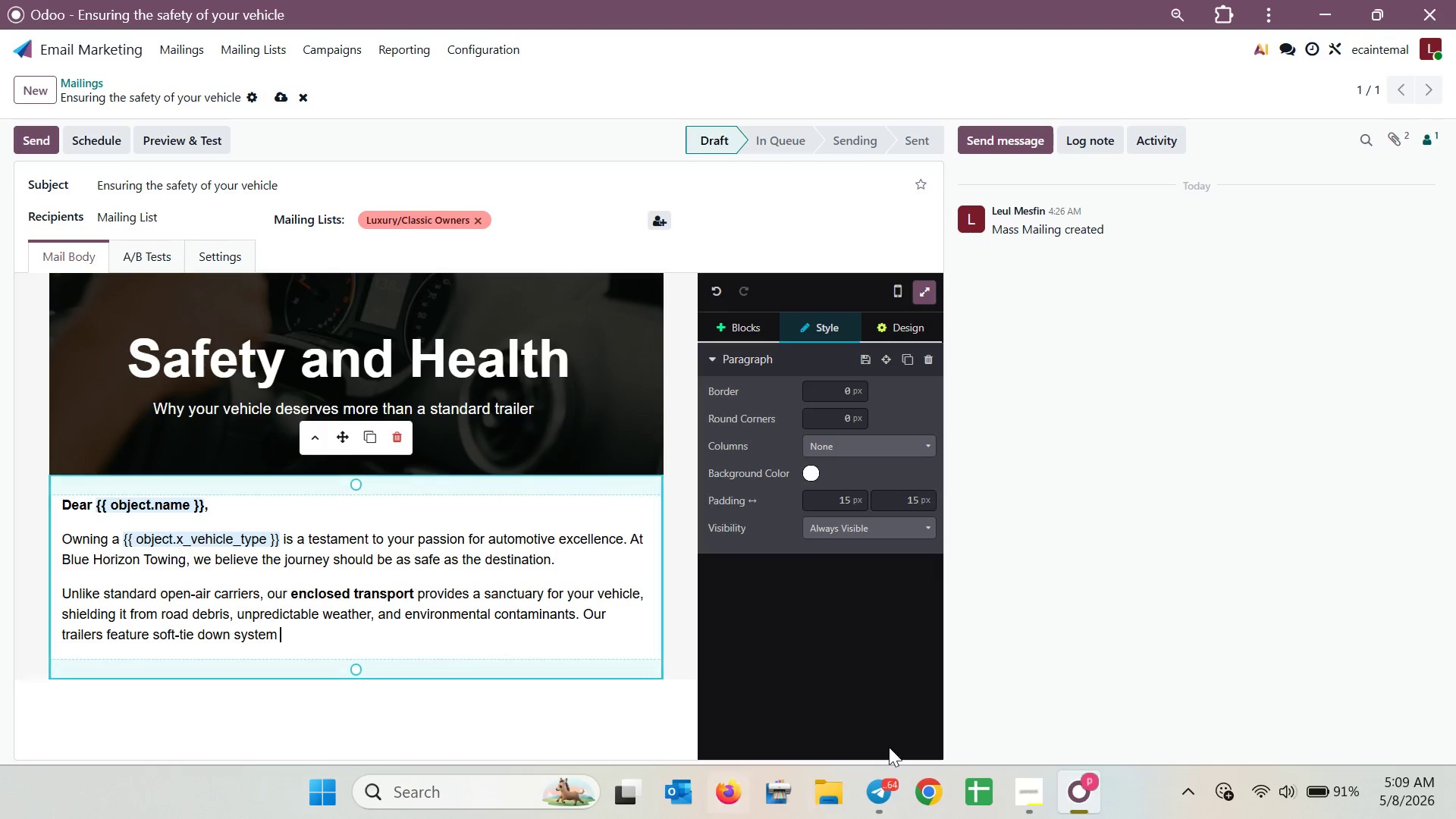 
wait(6.05)
 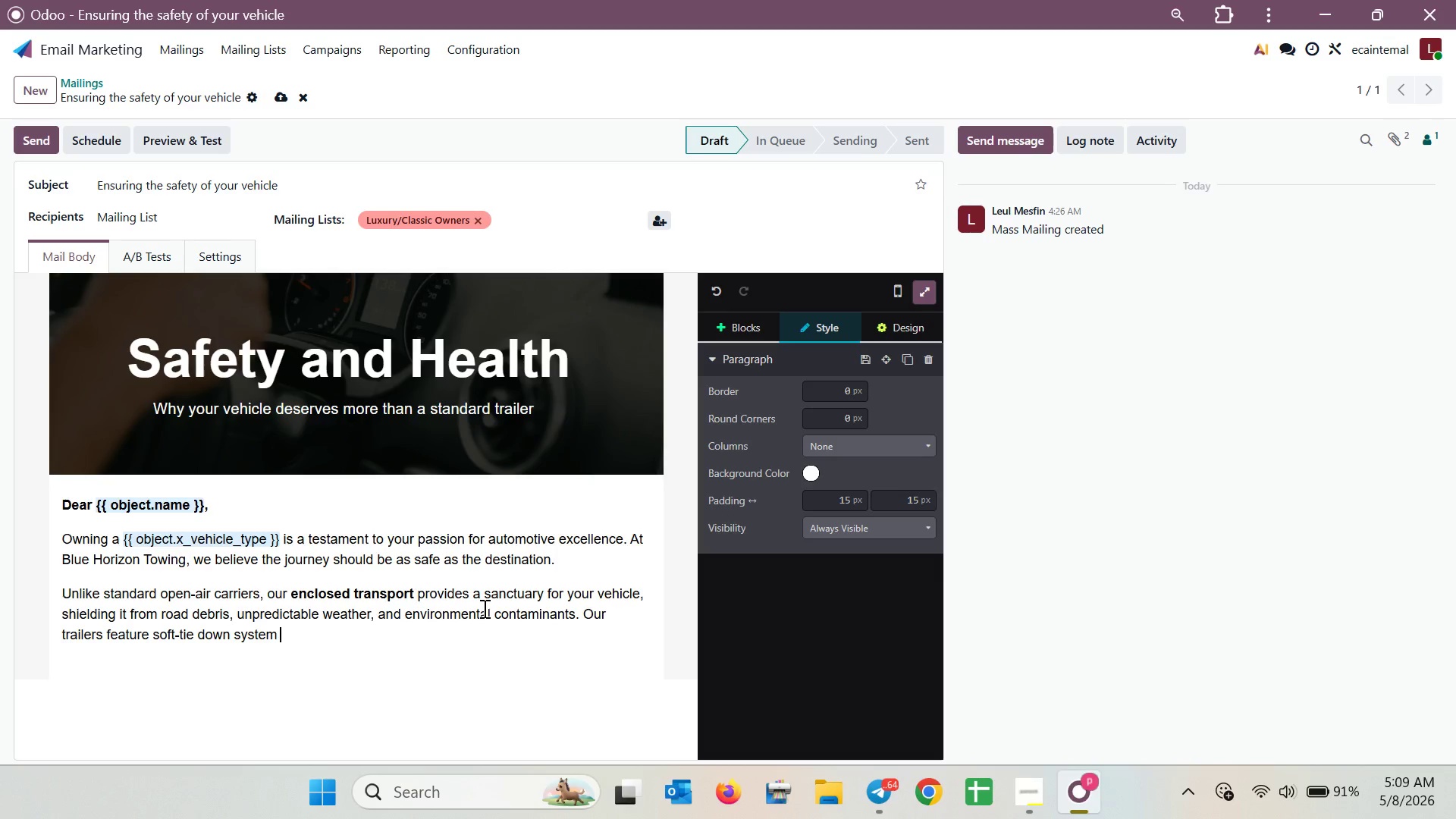 
left_click([1013, 787])